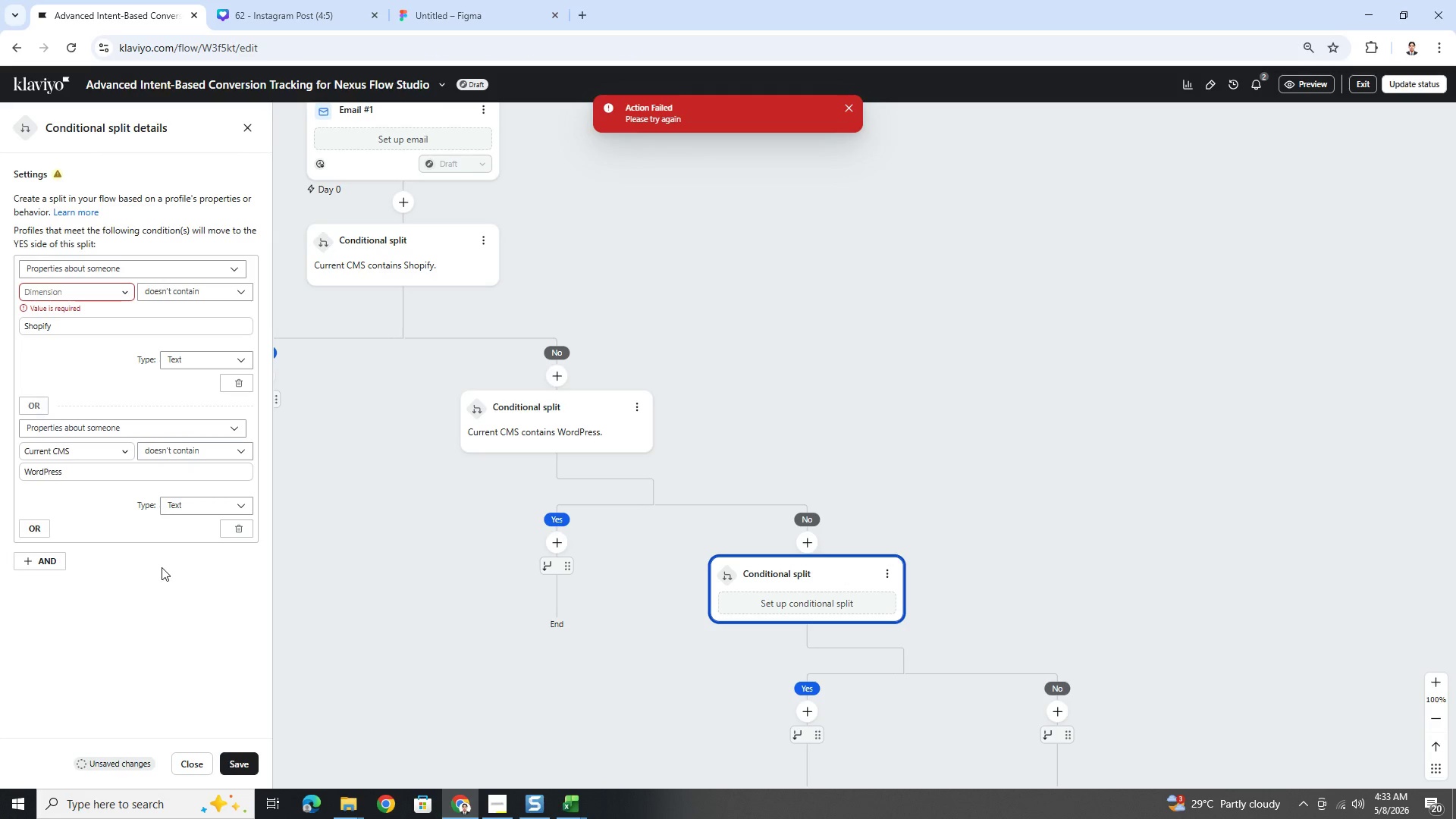 
wait(5.24)
 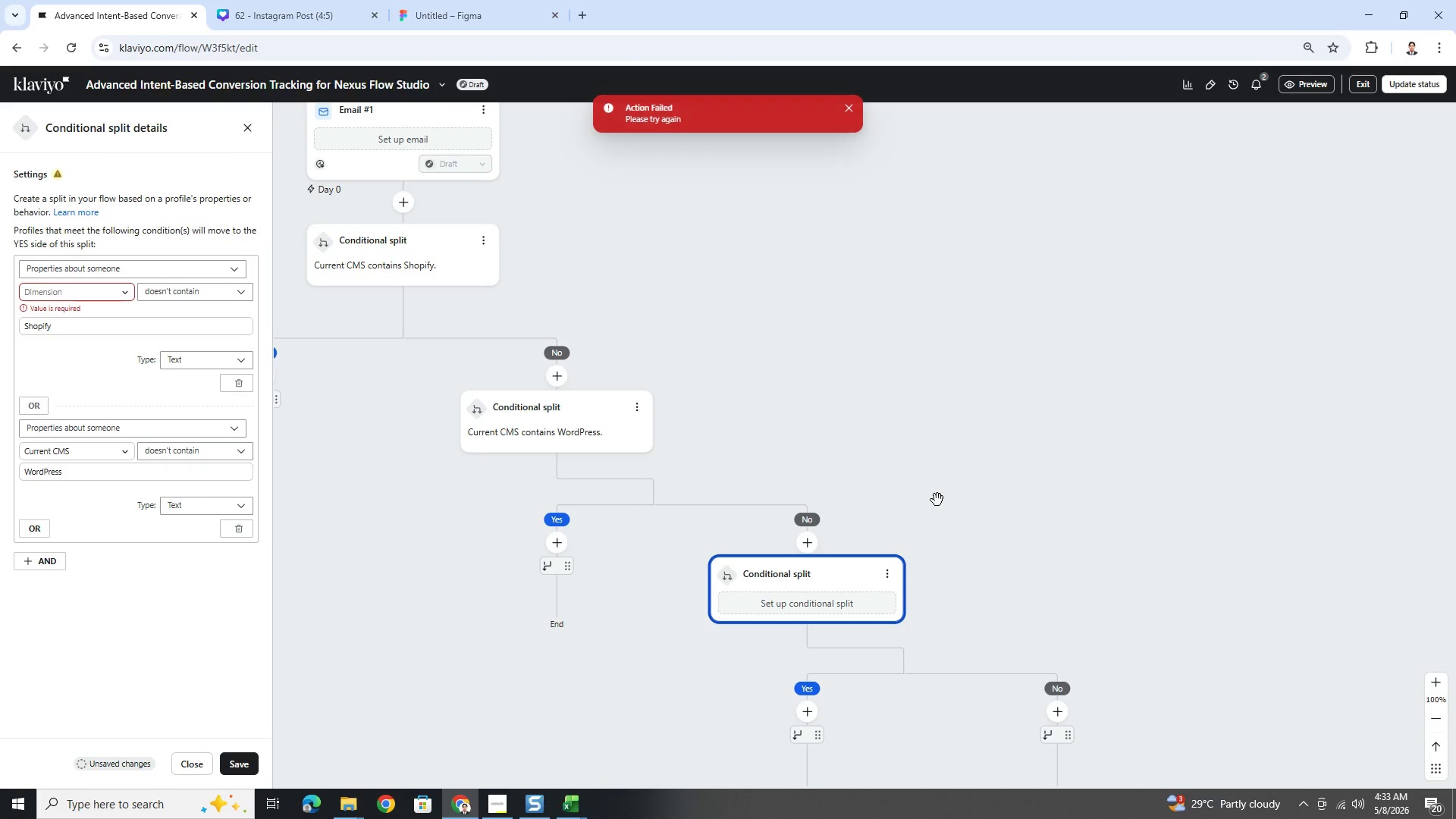 
scroll: coordinate [691, 654], scroll_direction: down, amount: 1.0
 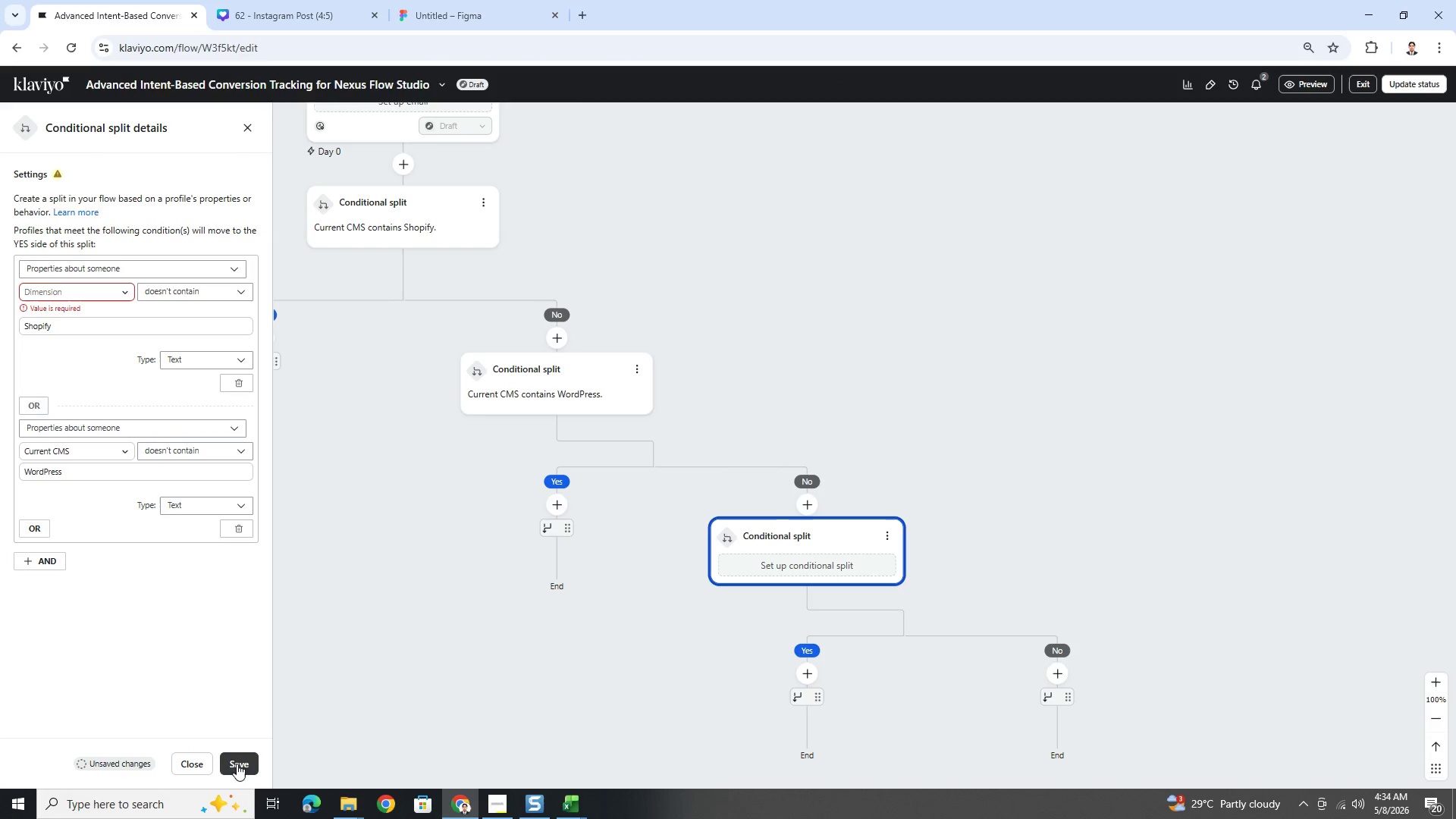 
left_click([74, 293])
 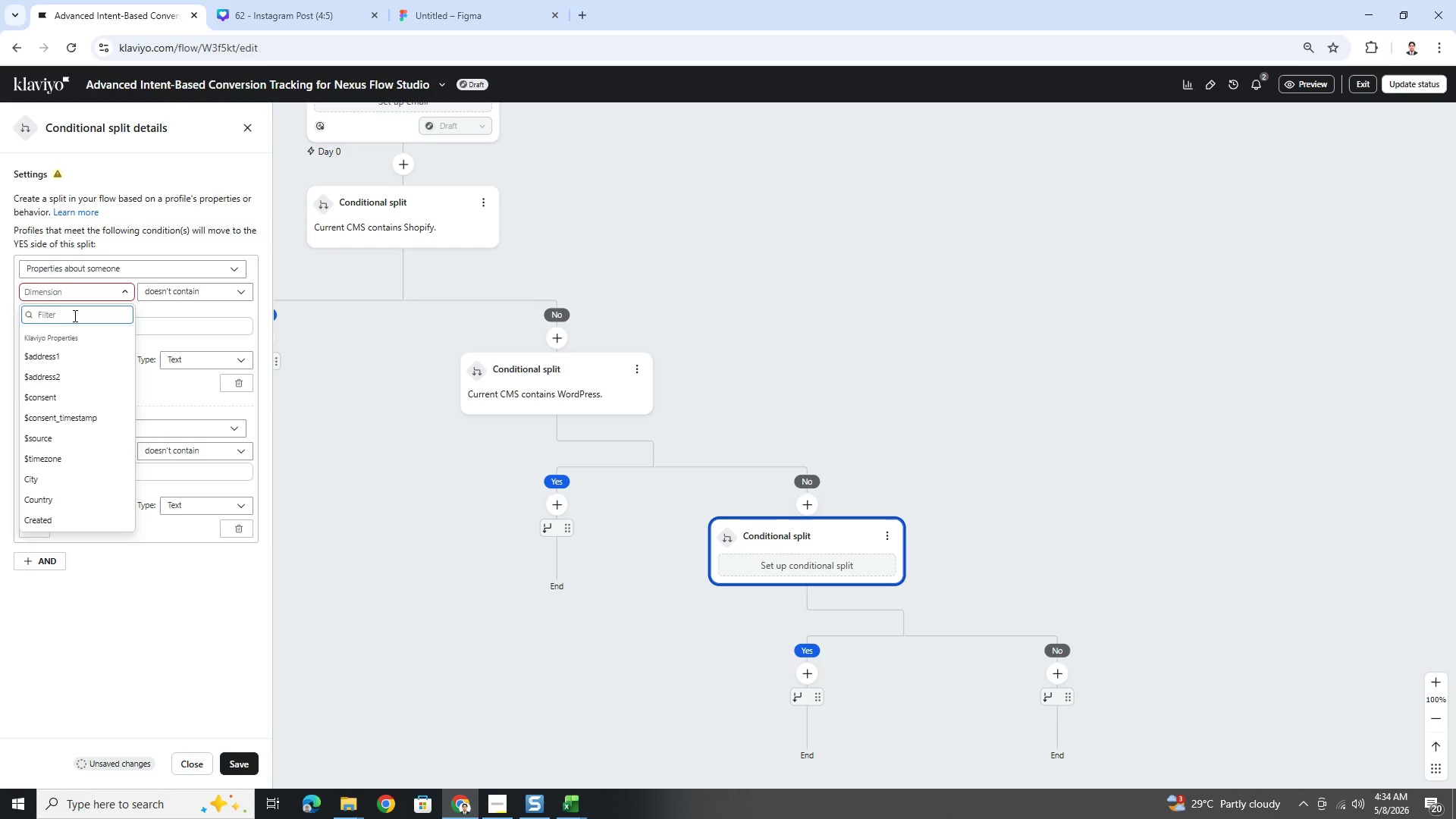 
type(CM)
 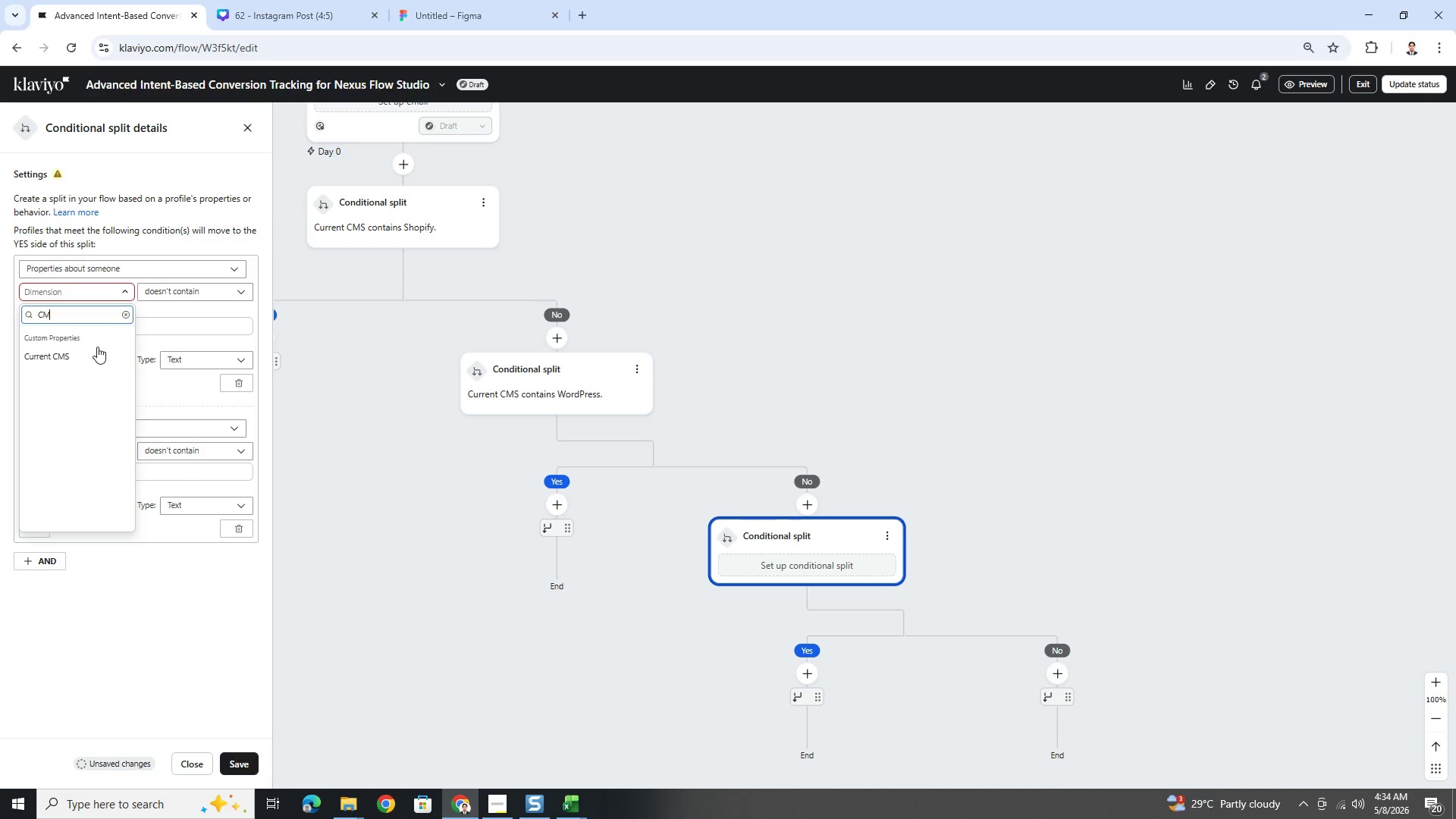 
left_click([97, 350])
 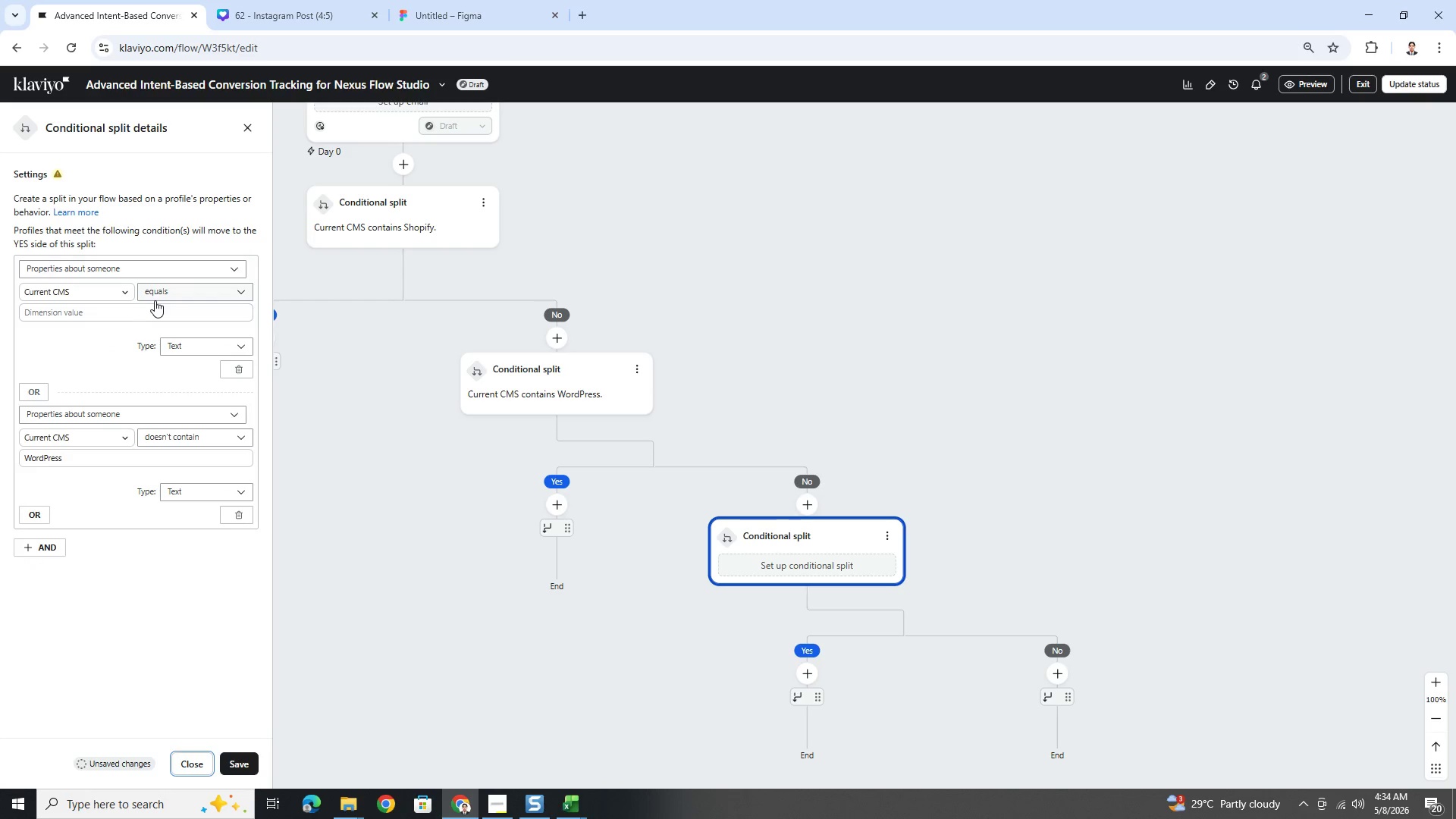 
left_click([167, 292])
 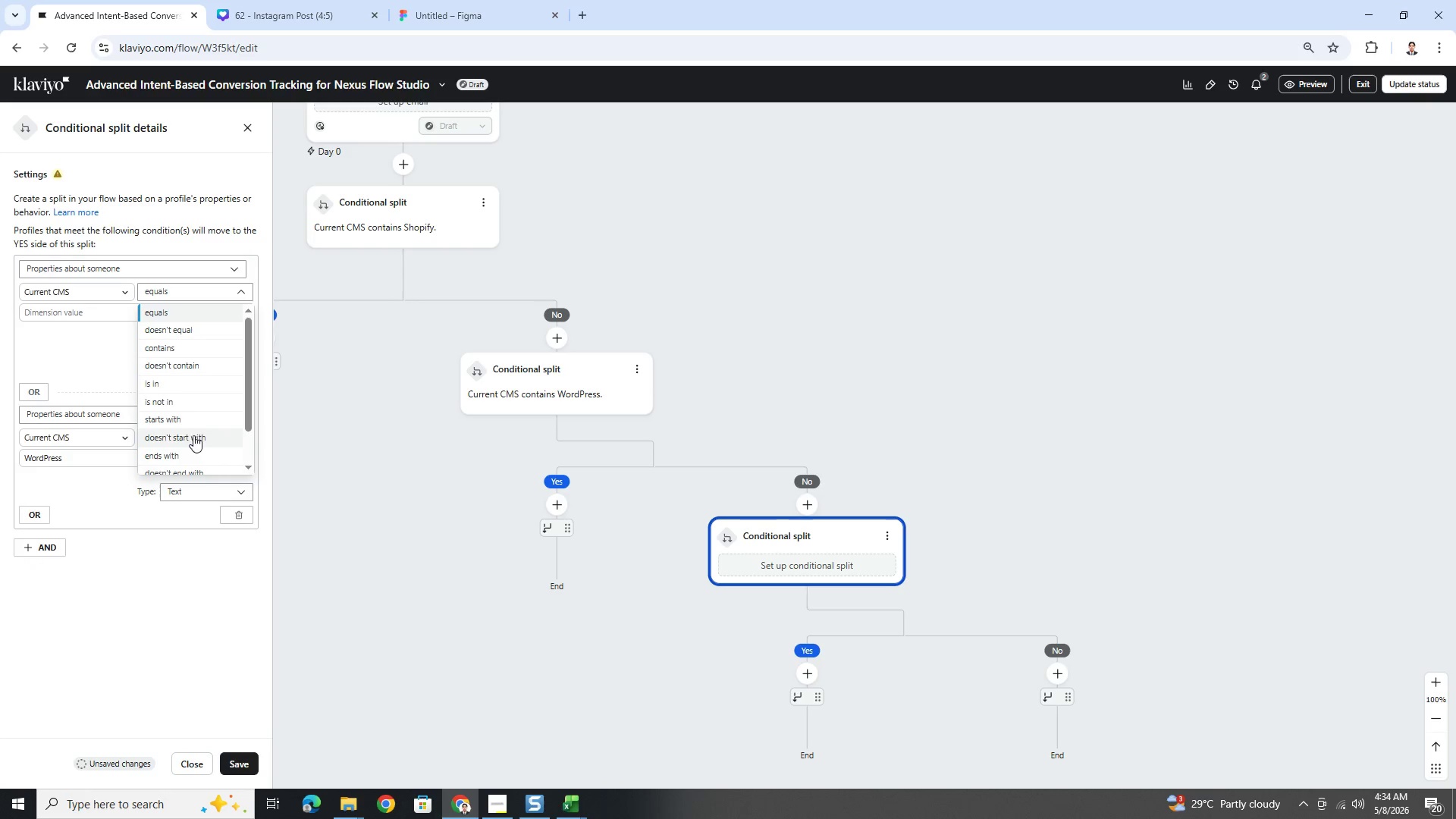 
left_click([193, 366])
 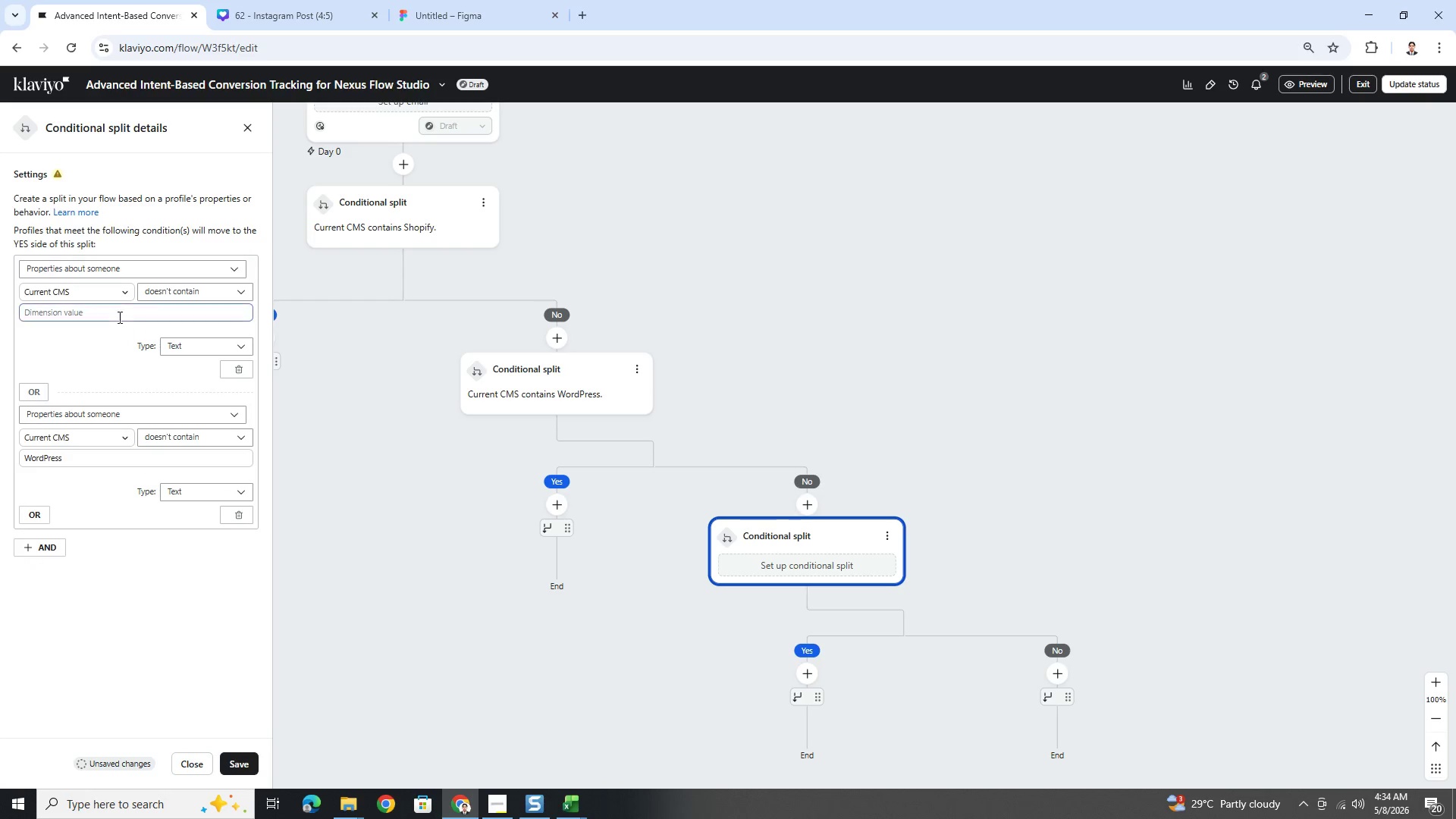 
left_click([118, 317])
 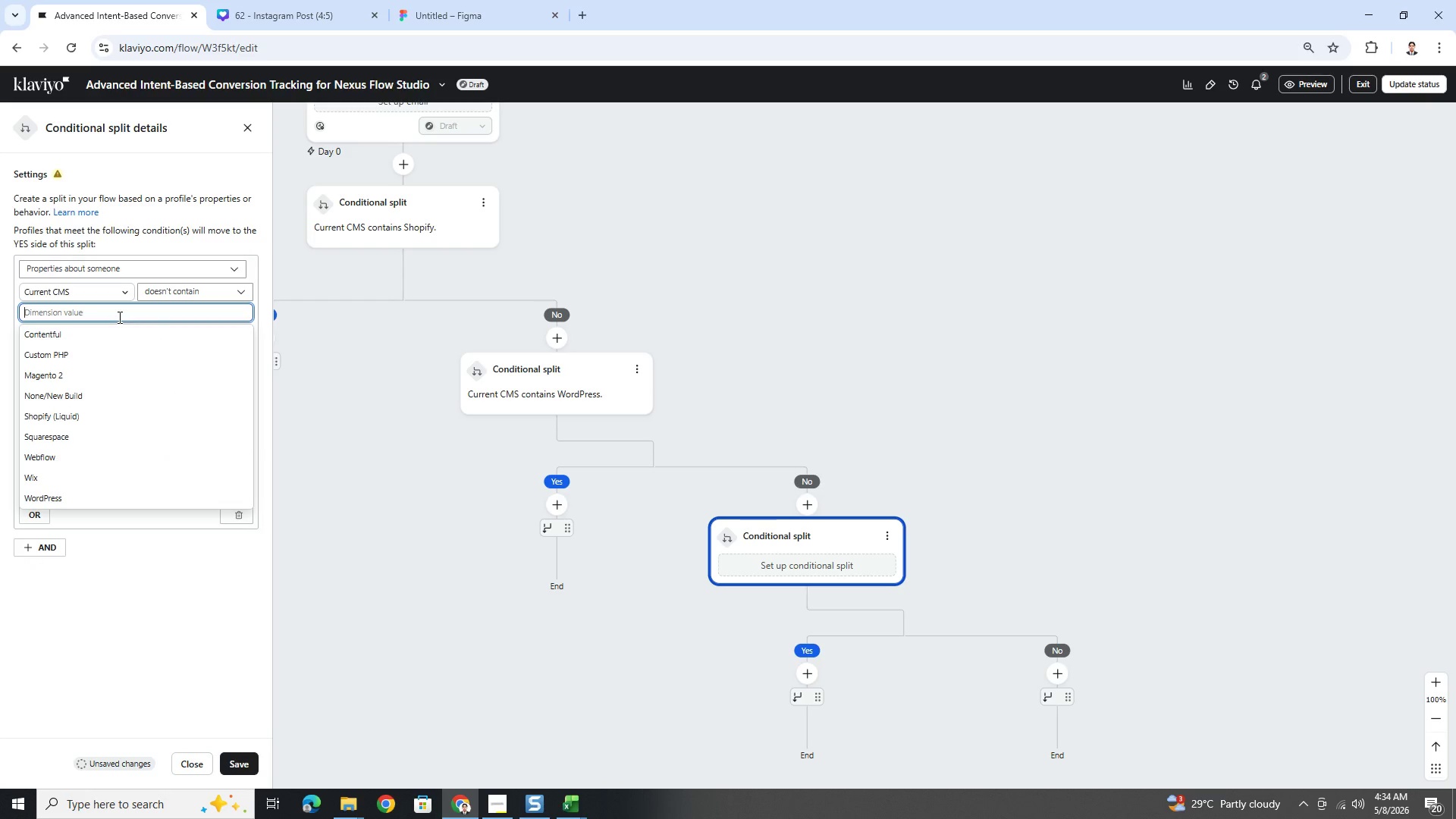 
type(Shopify)
 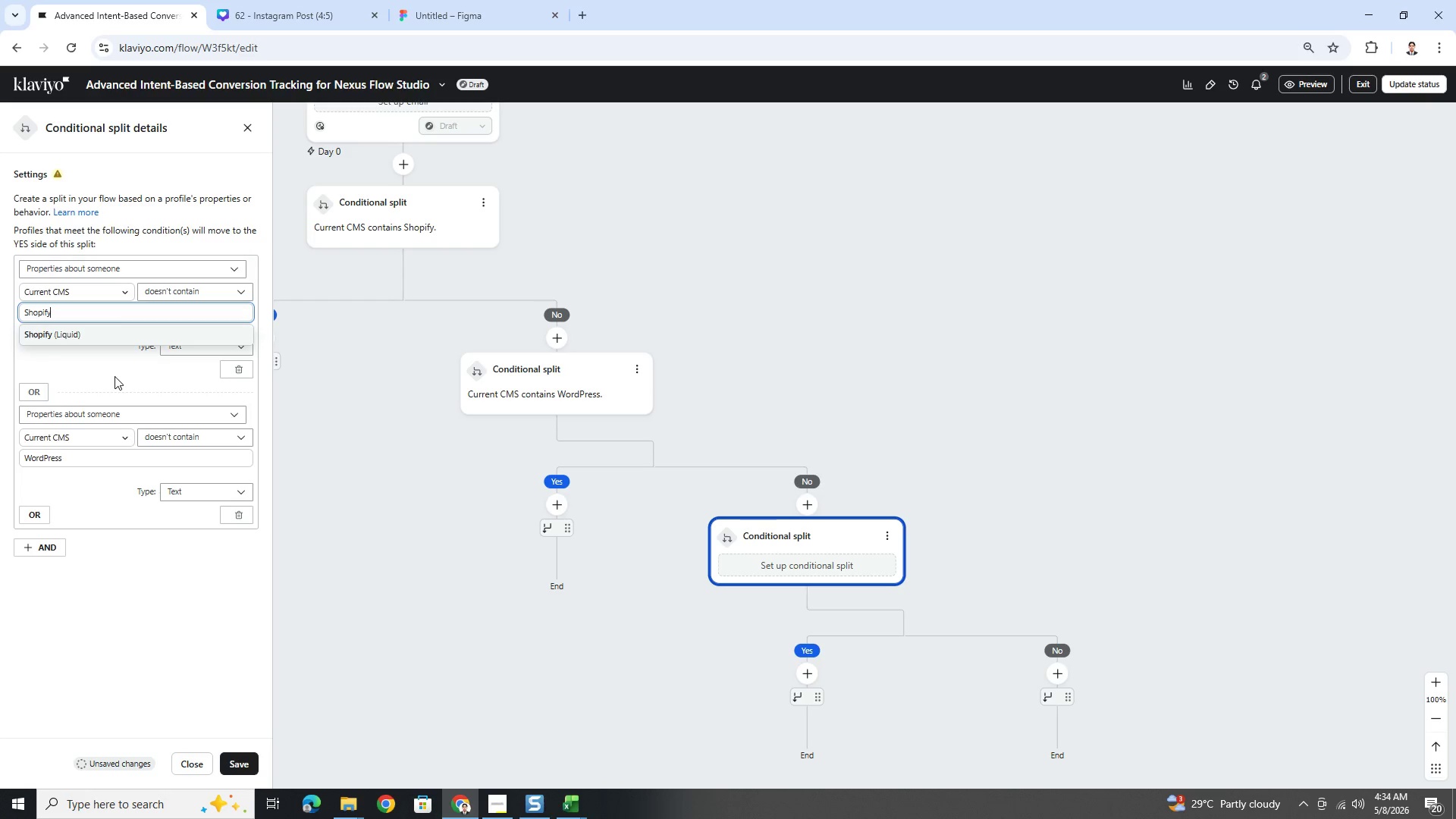 
left_click([115, 376])
 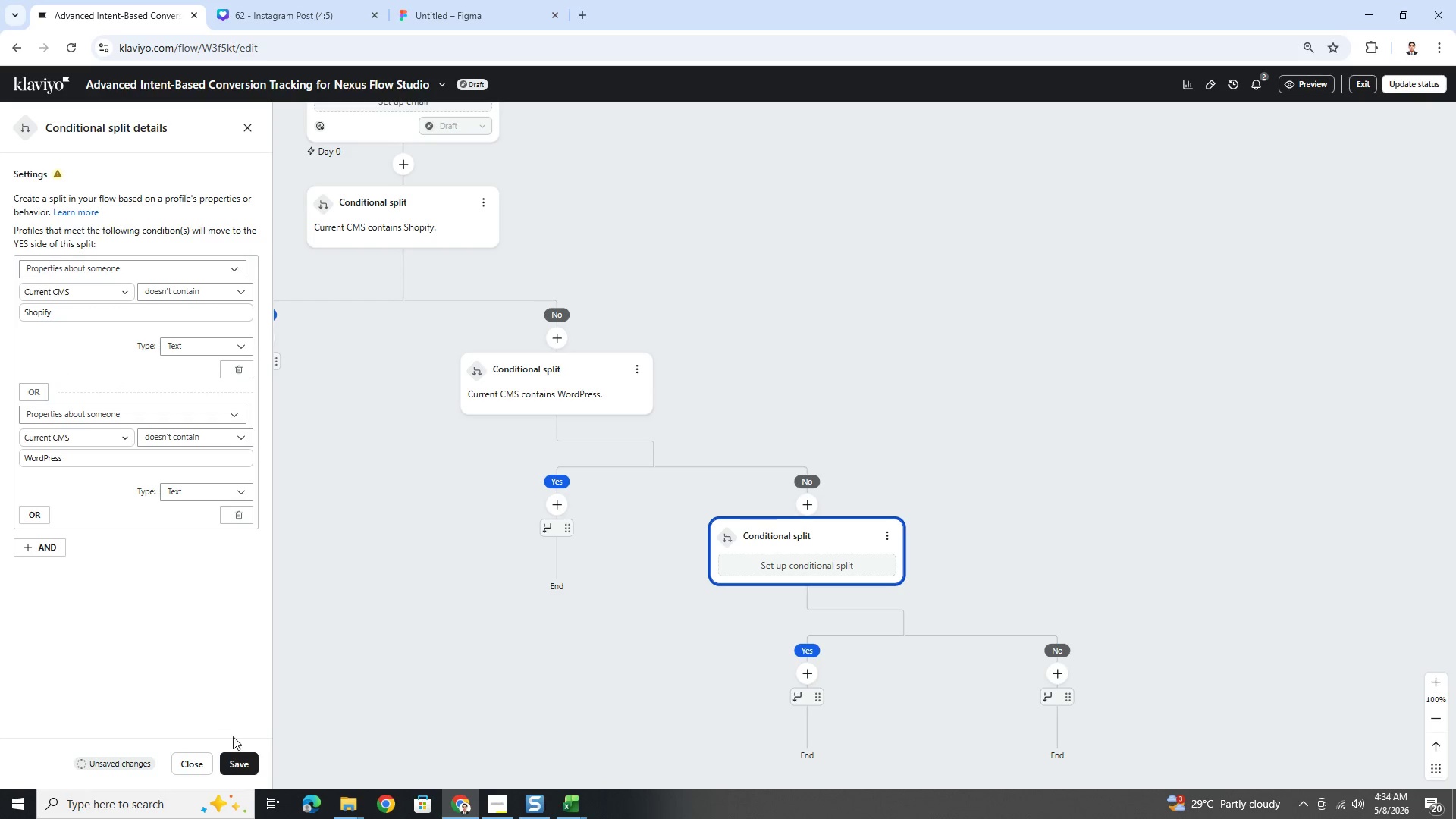 
left_click([250, 761])
 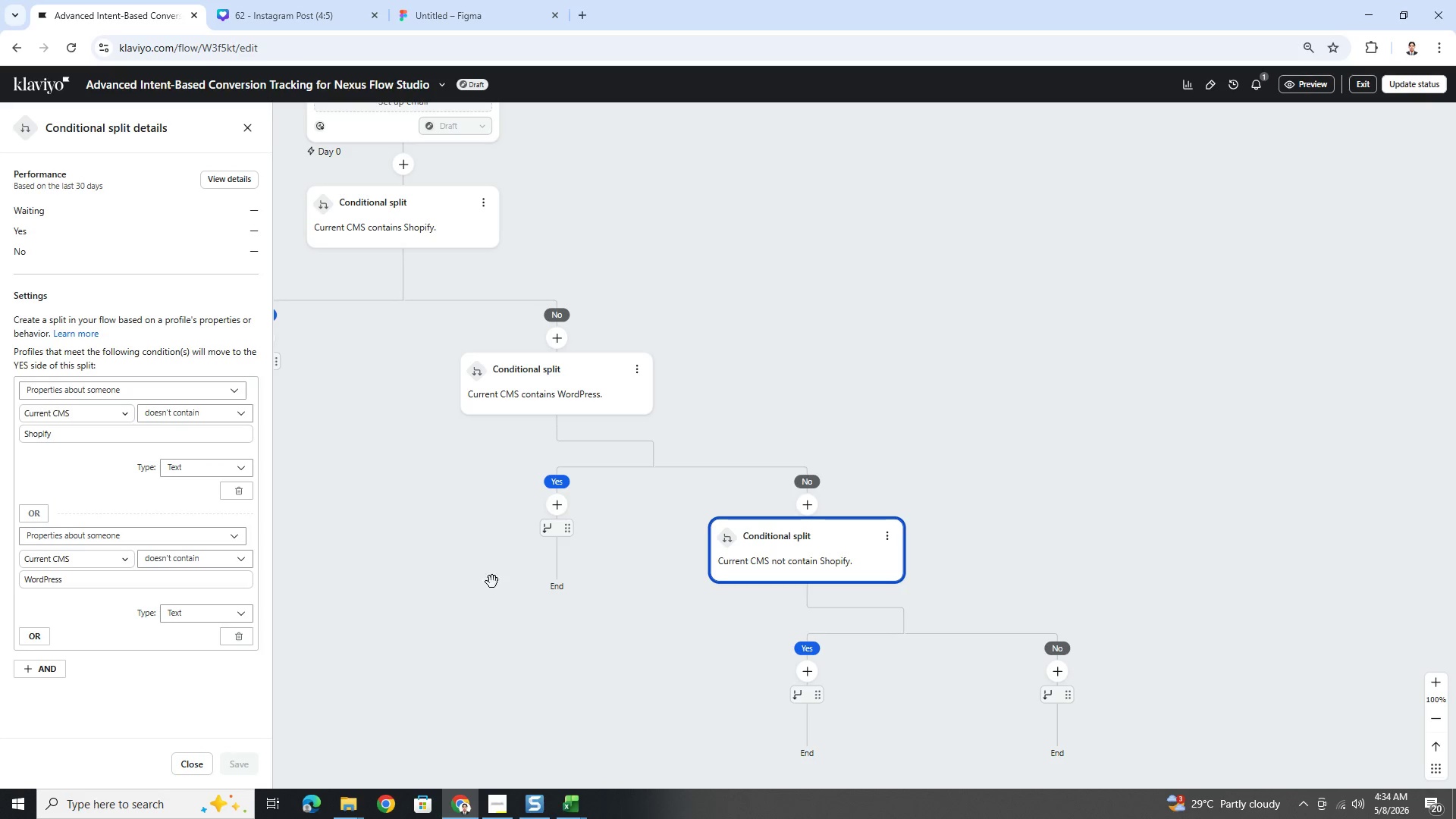 
left_click([185, 765])
 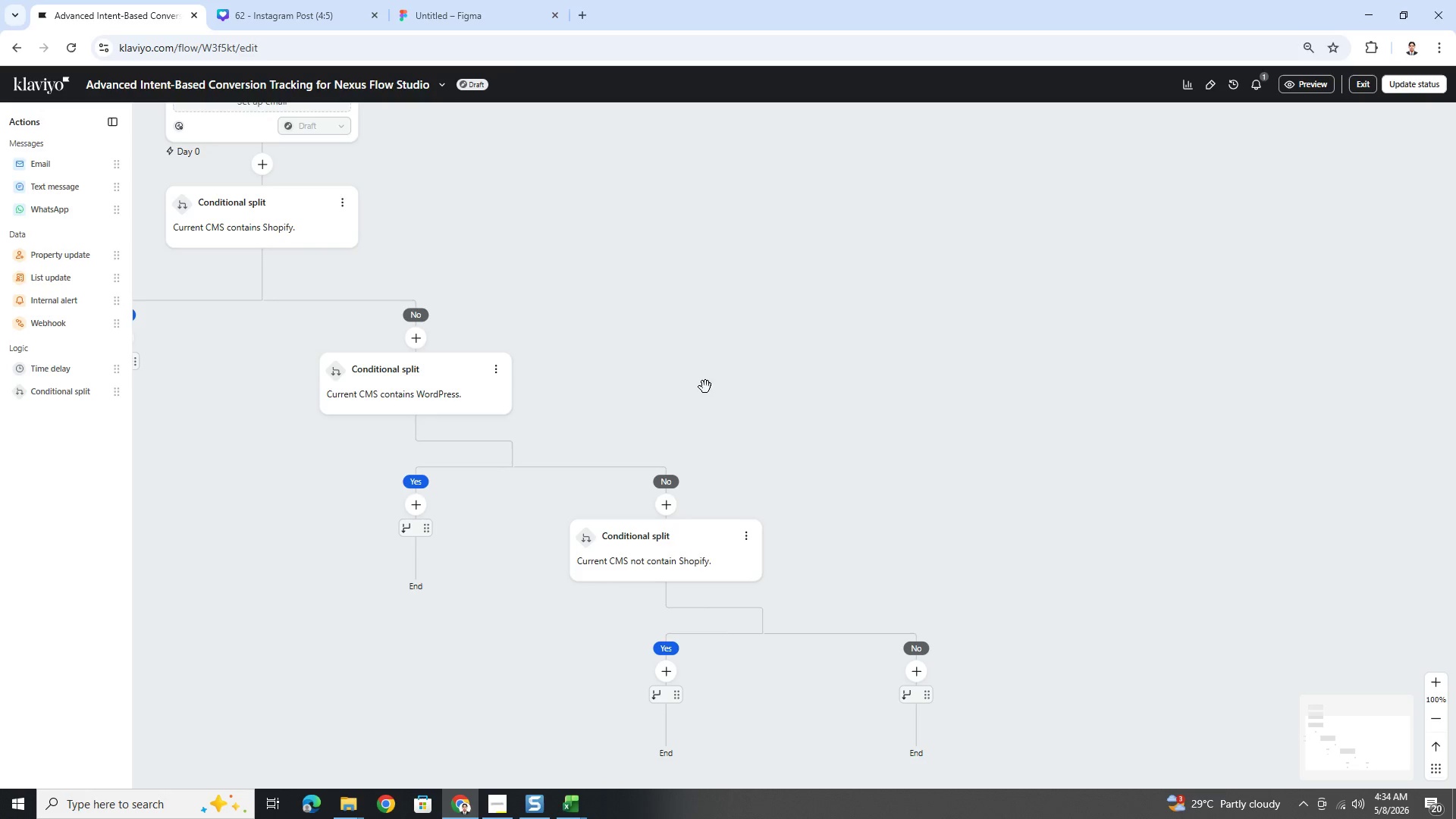 
left_click_drag(start_coordinate=[634, 347], to_coordinate=[750, 350])
 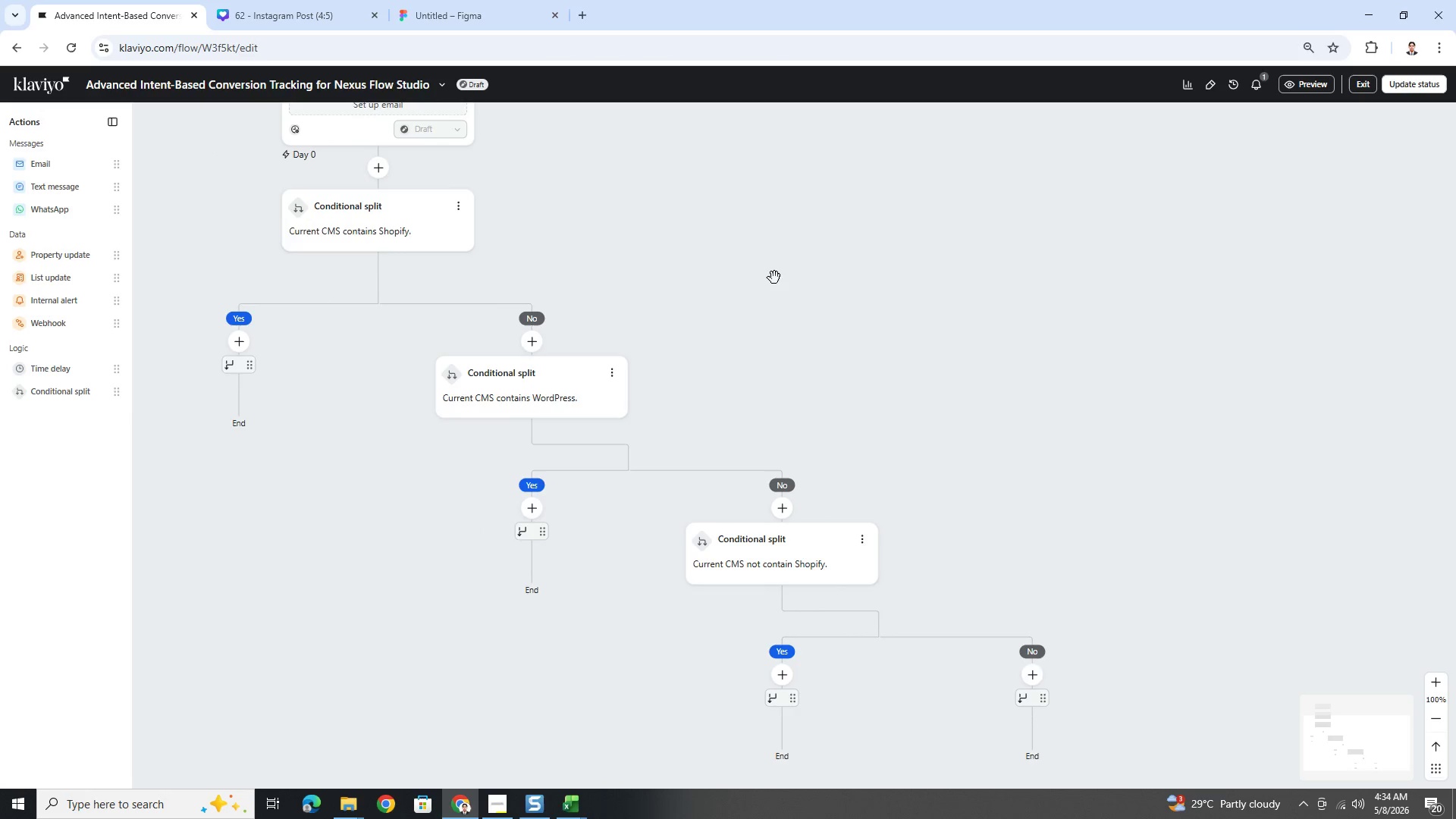 
left_click_drag(start_coordinate=[775, 278], to_coordinate=[781, 309])
 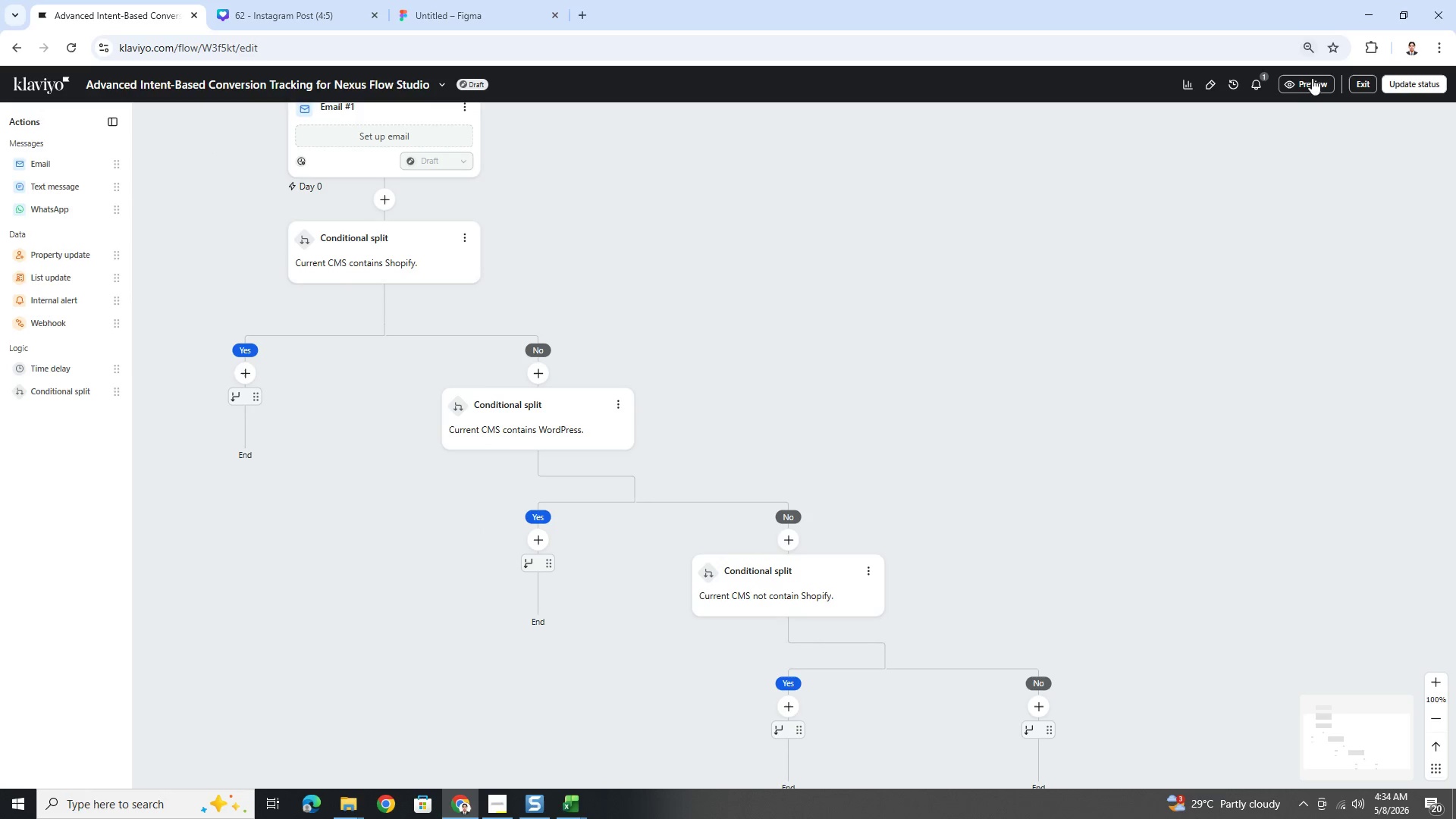 
left_click([1313, 86])
 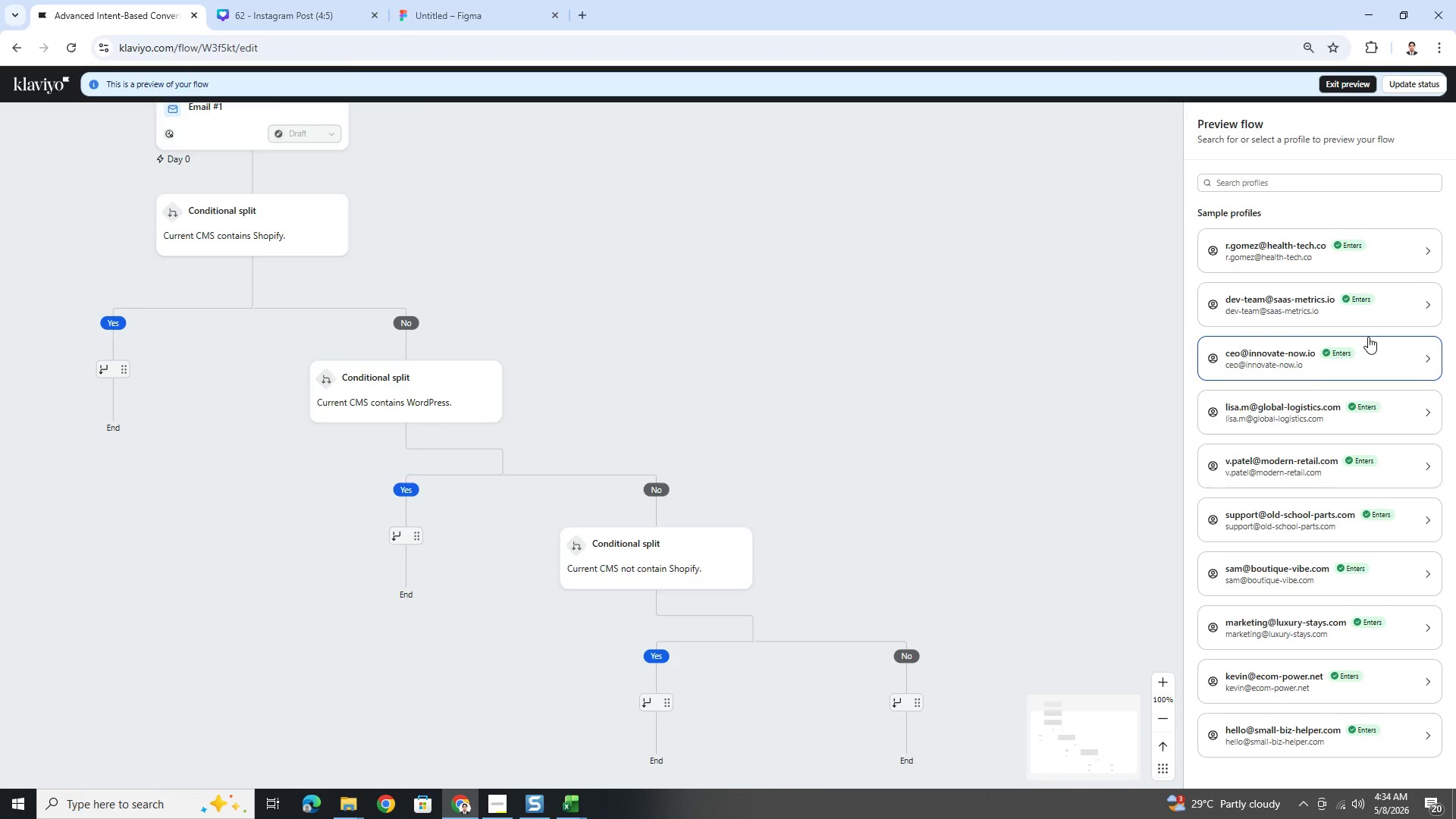 
left_click([1337, 262])
 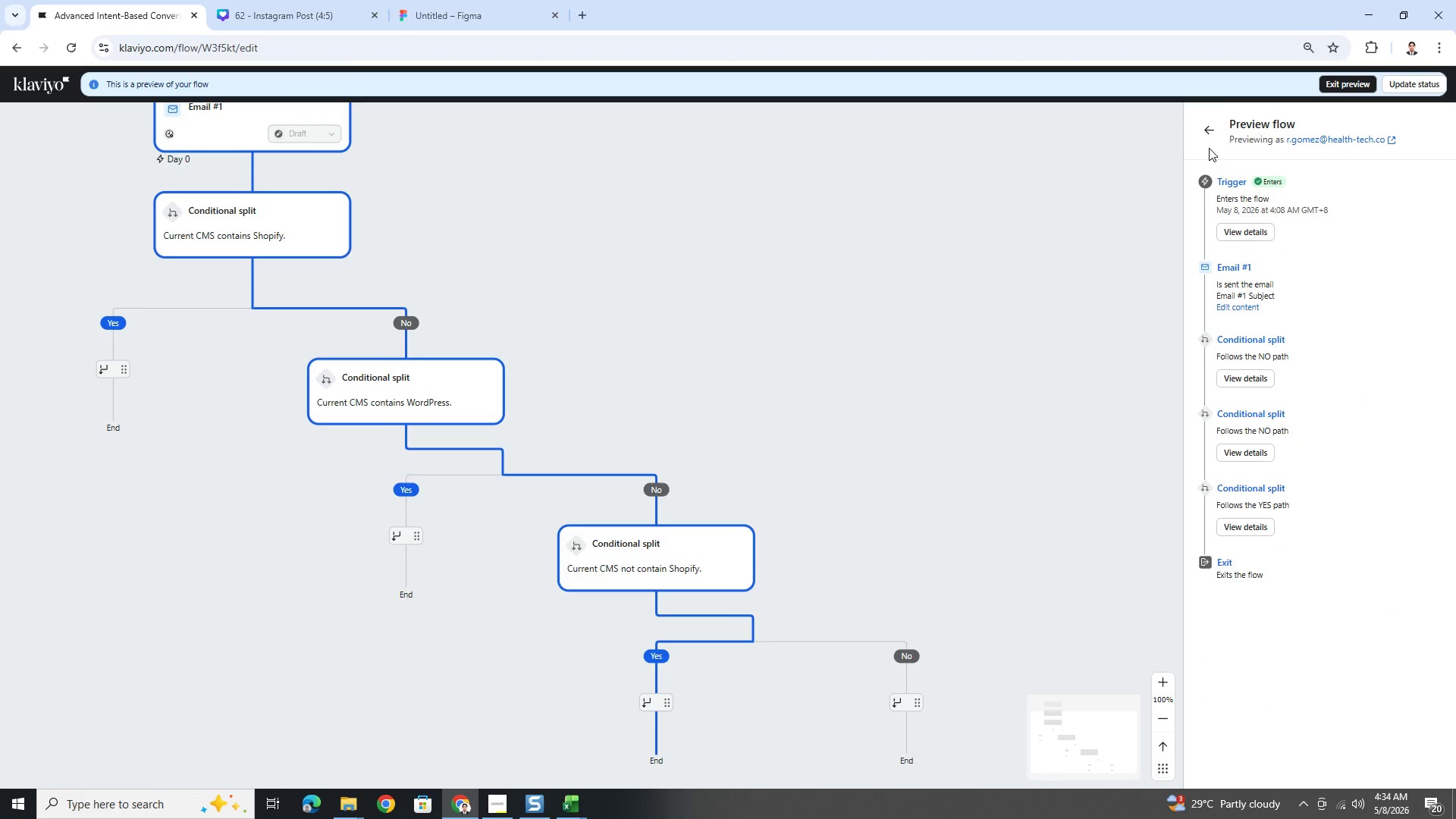 
left_click([1203, 136])
 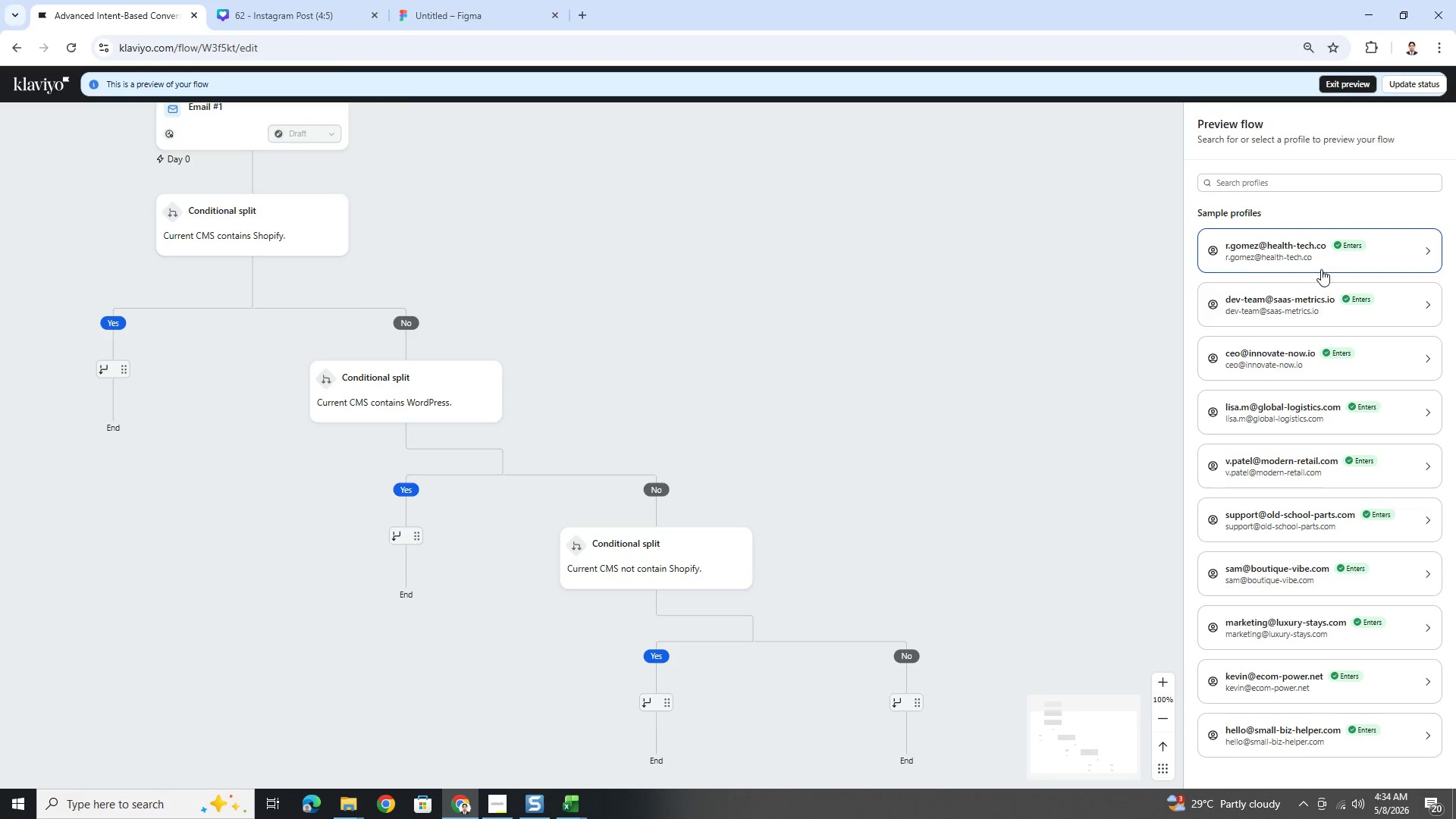 
left_click([1332, 311])
 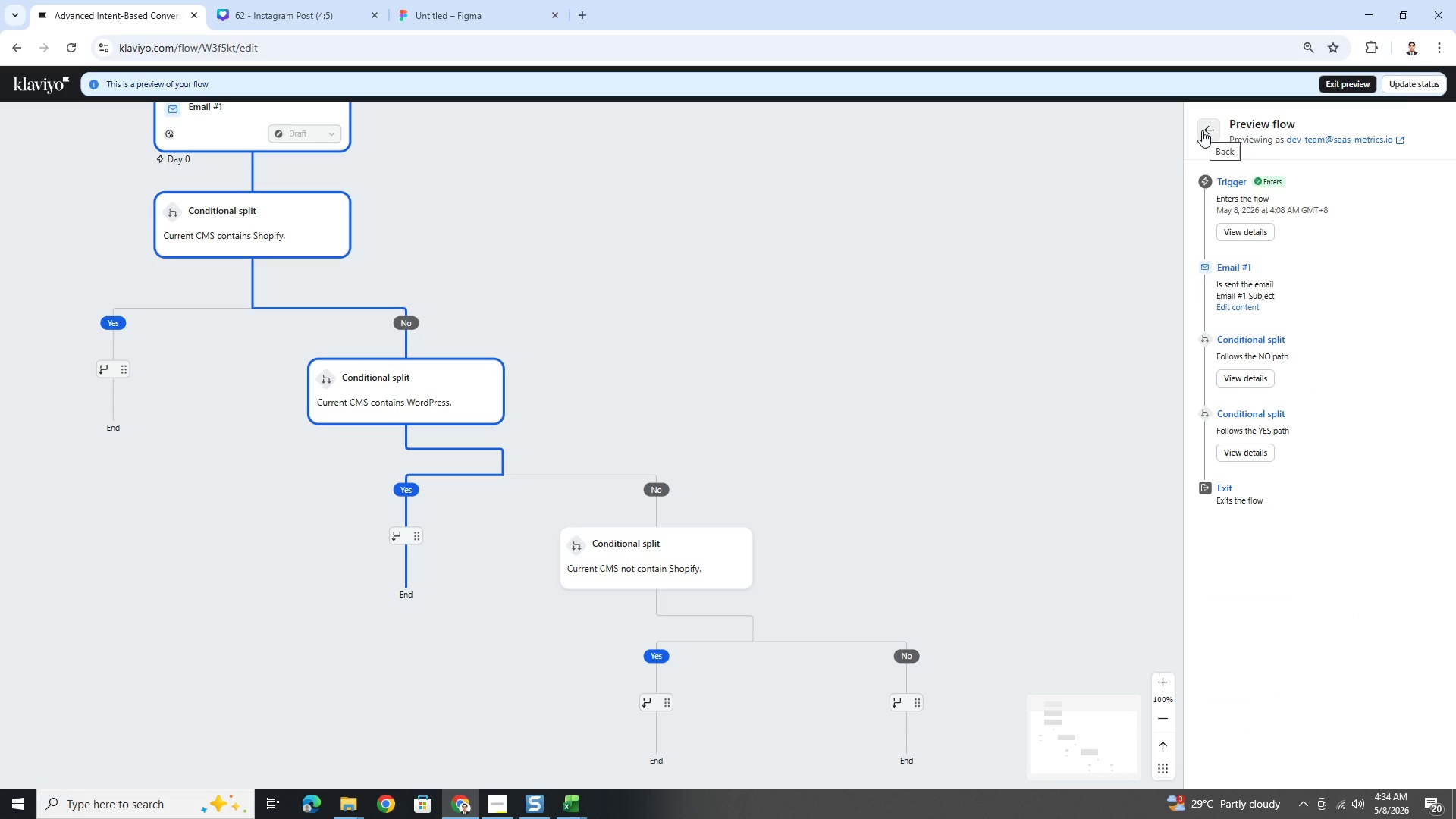 
wait(5.41)
 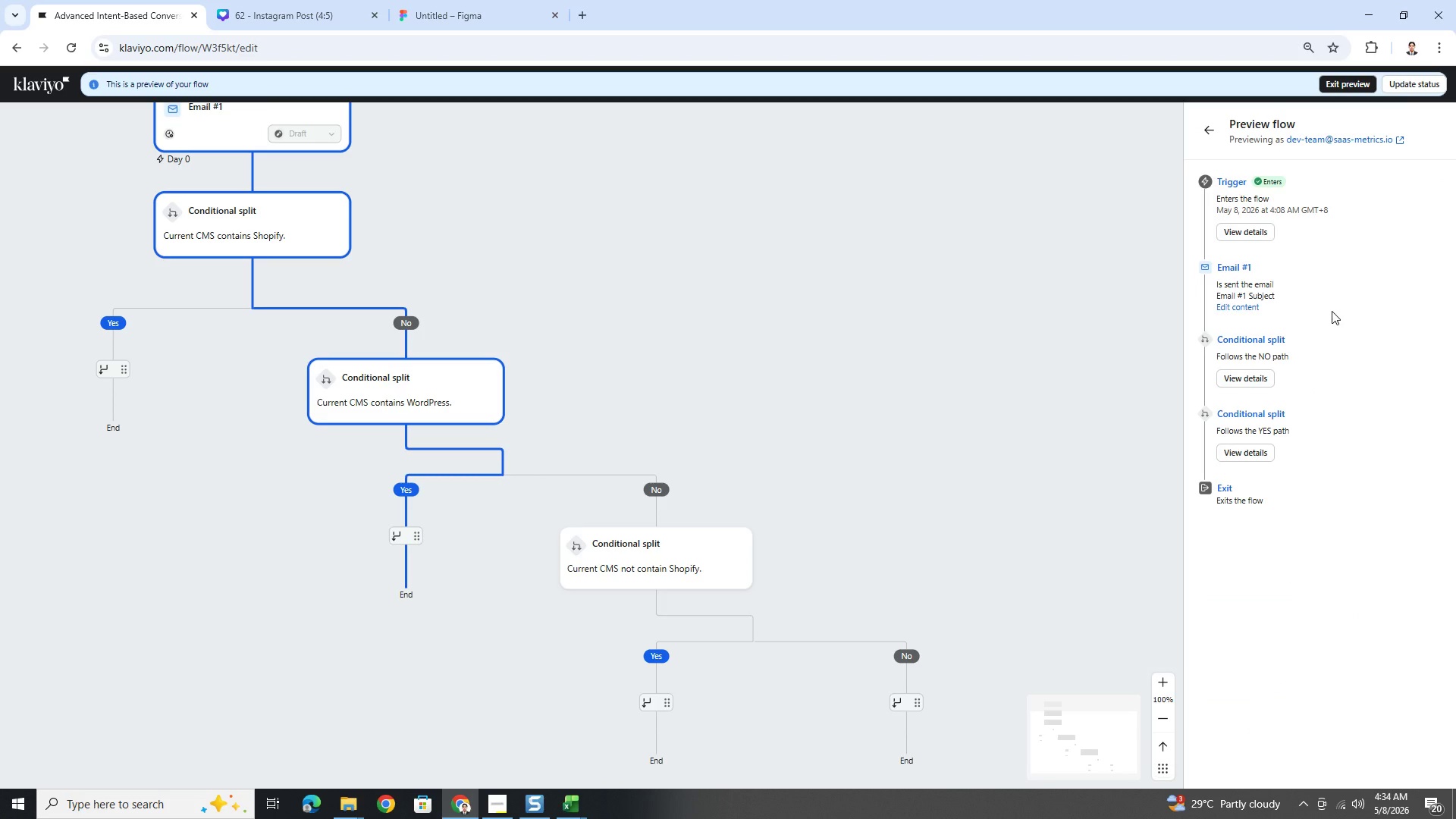 
left_click([1202, 130])
 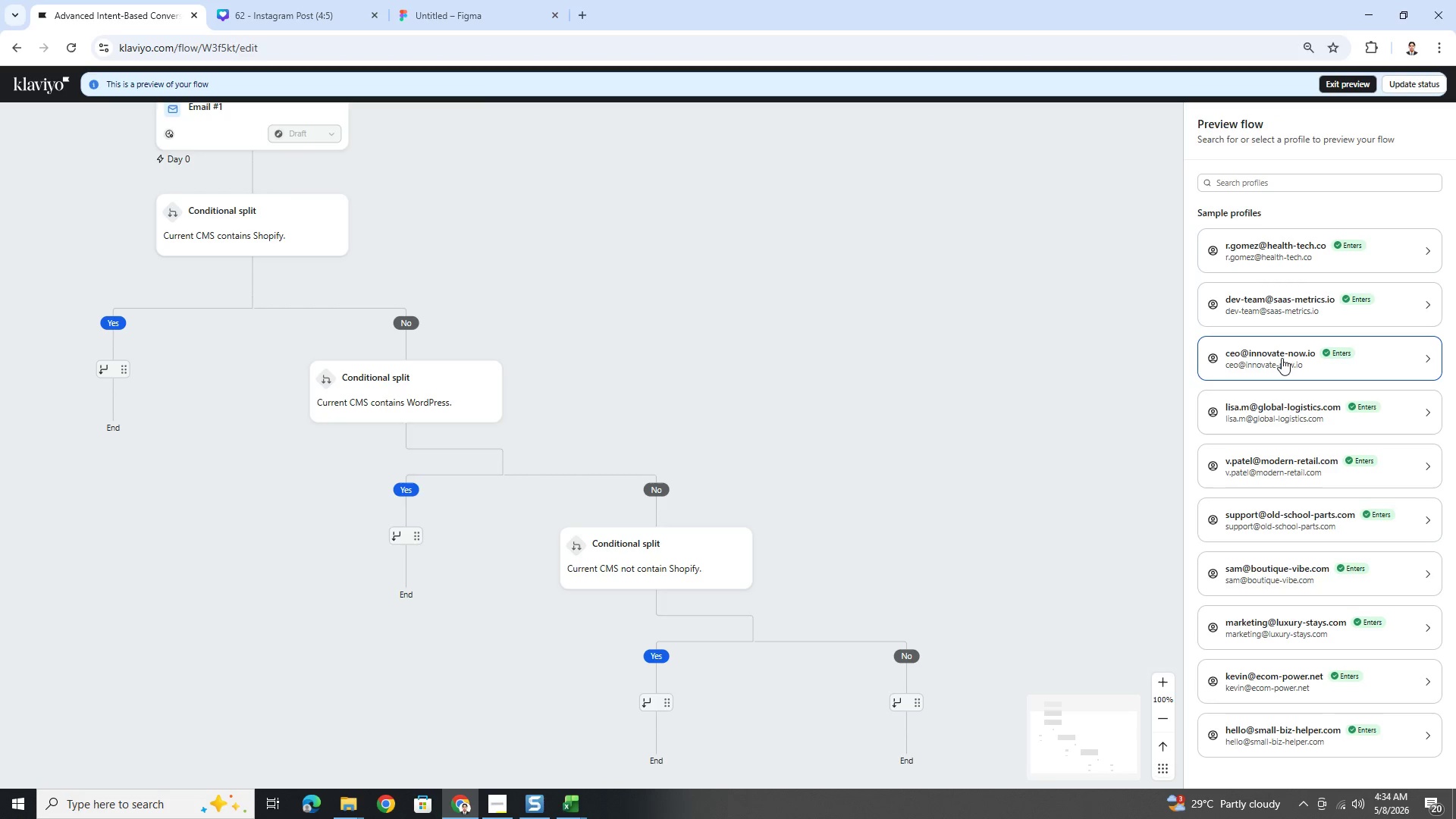 
left_click([1283, 365])
 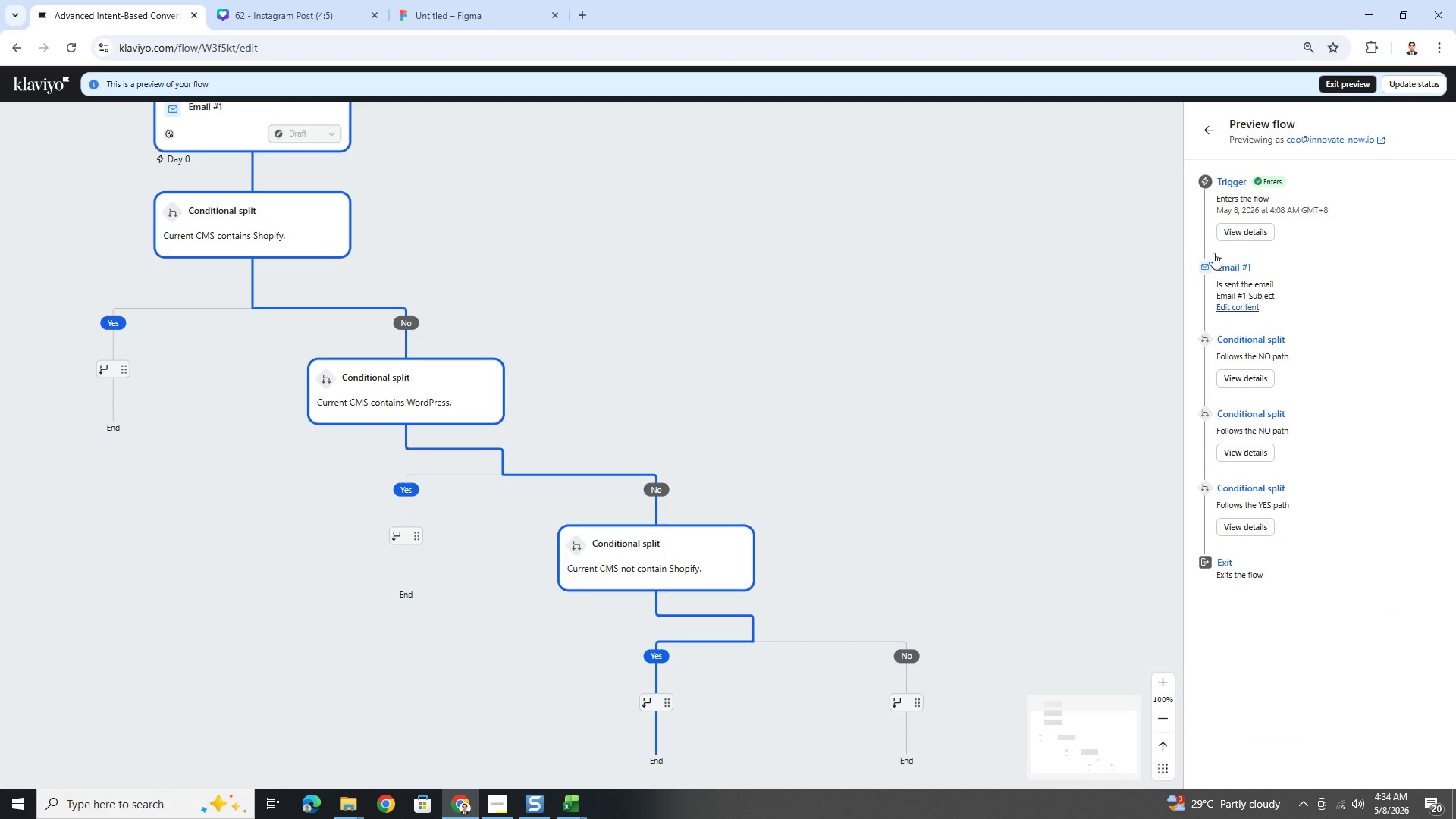 
left_click([1207, 137])
 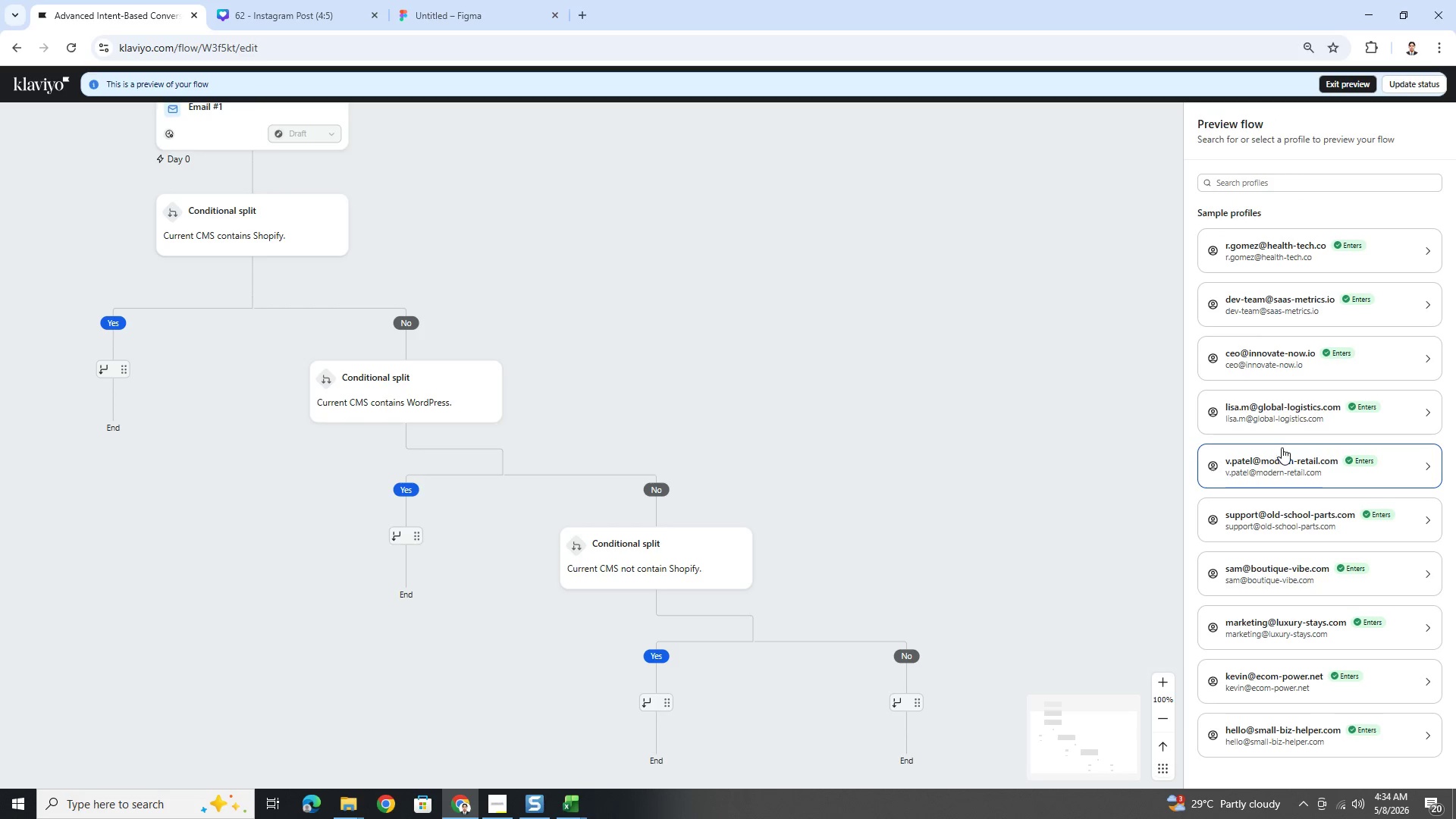 
left_click([1272, 416])
 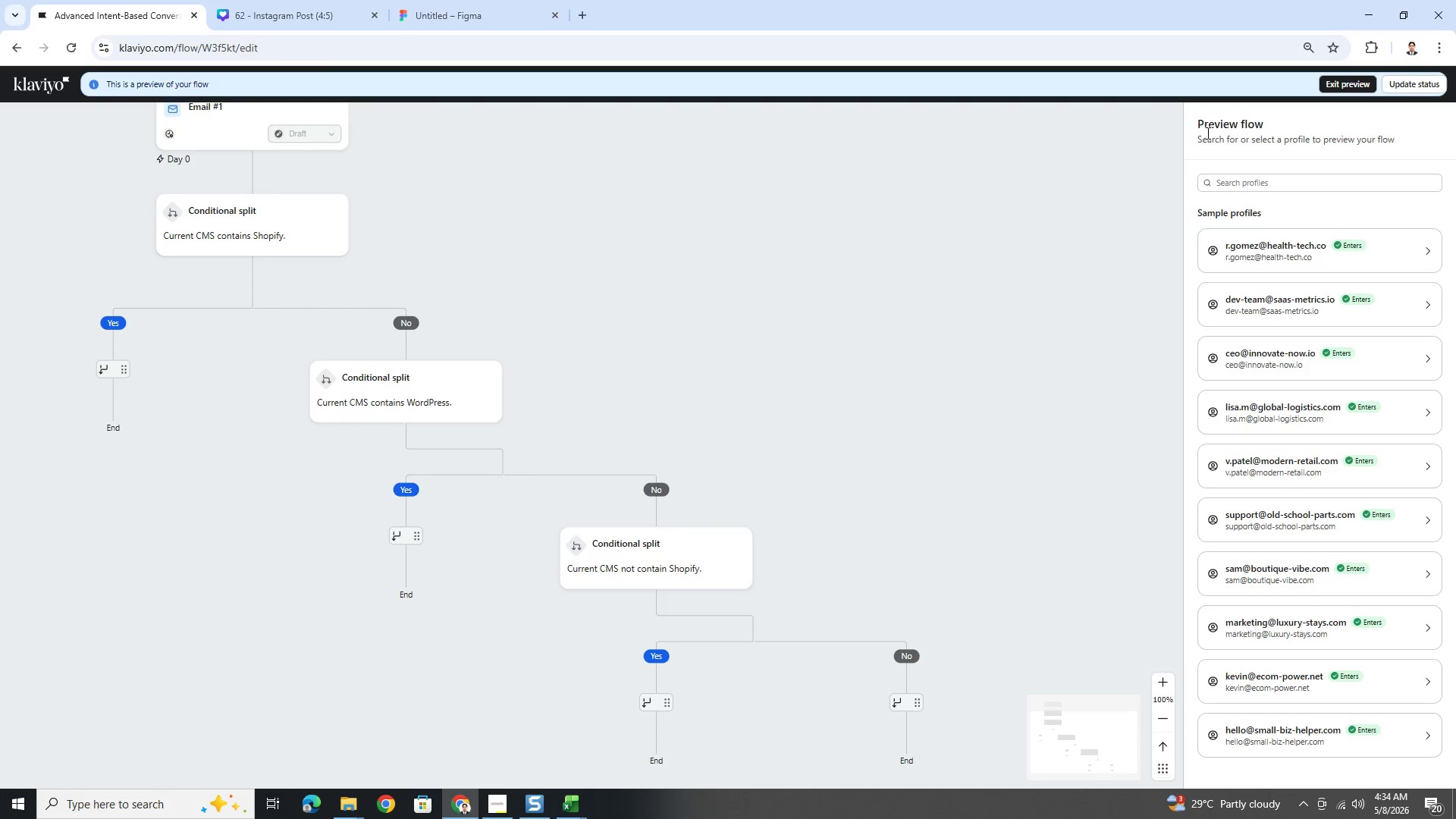 
left_click([1265, 468])
 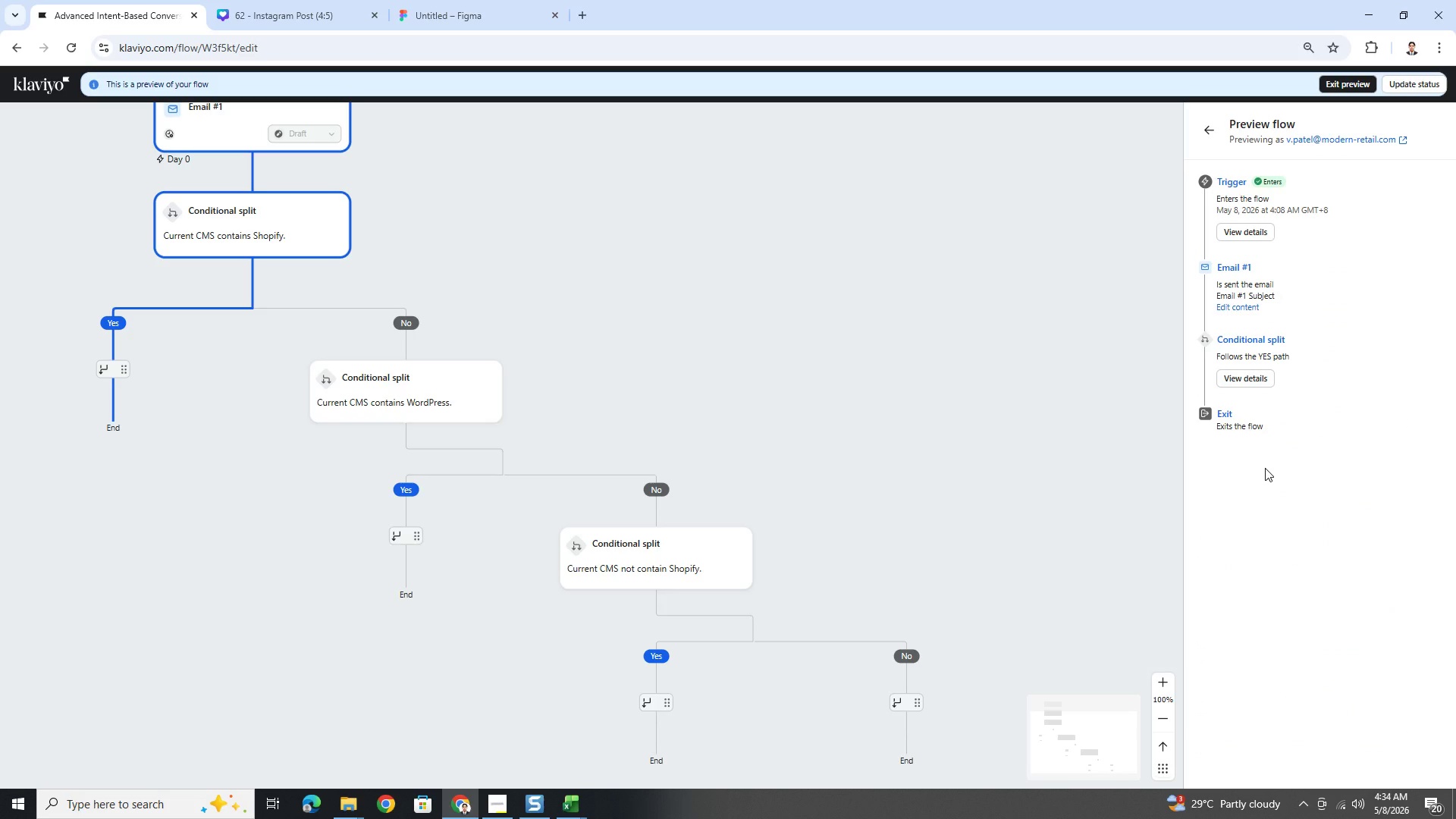 
wait(8.81)
 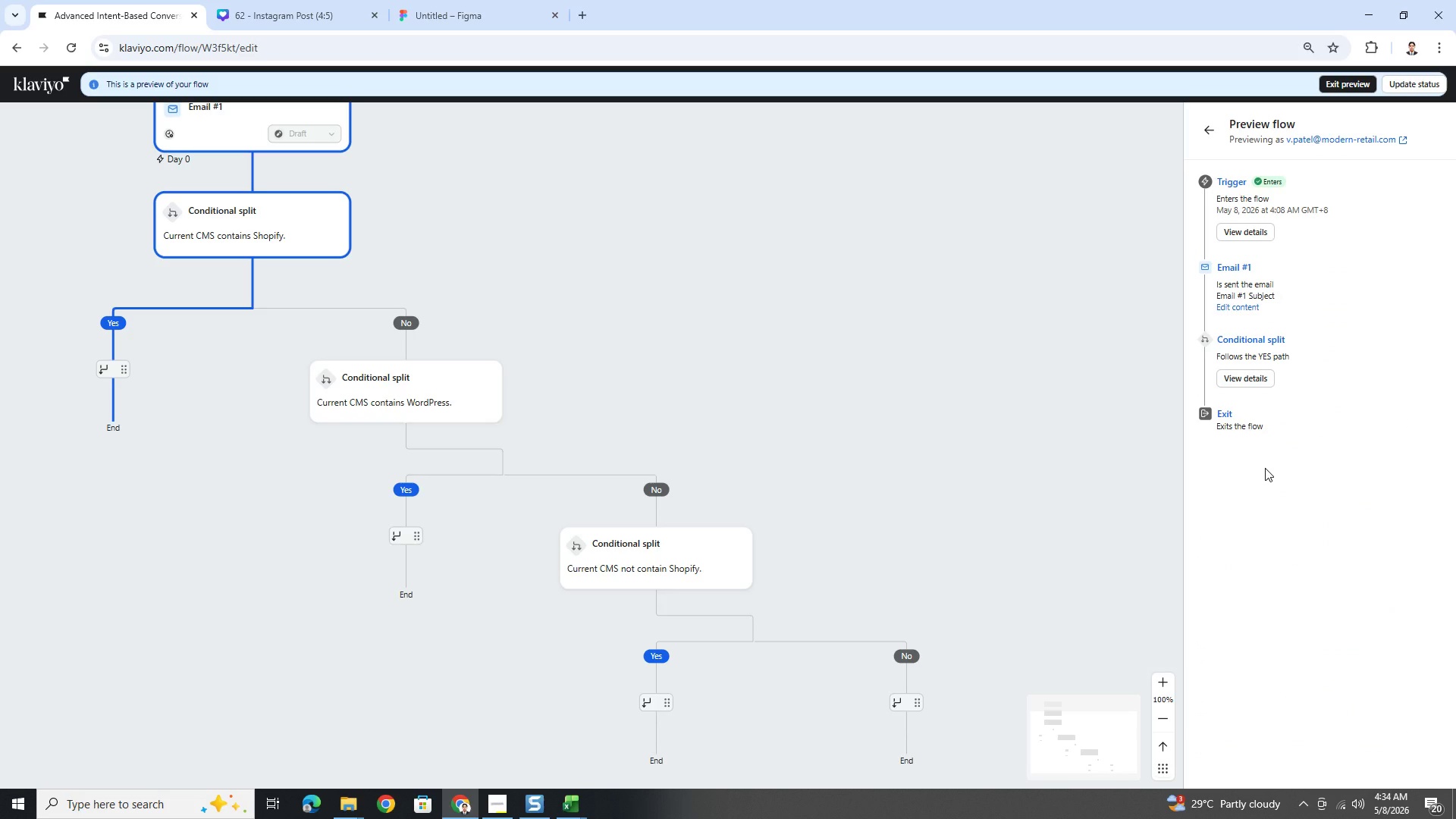 
left_click([1206, 126])
 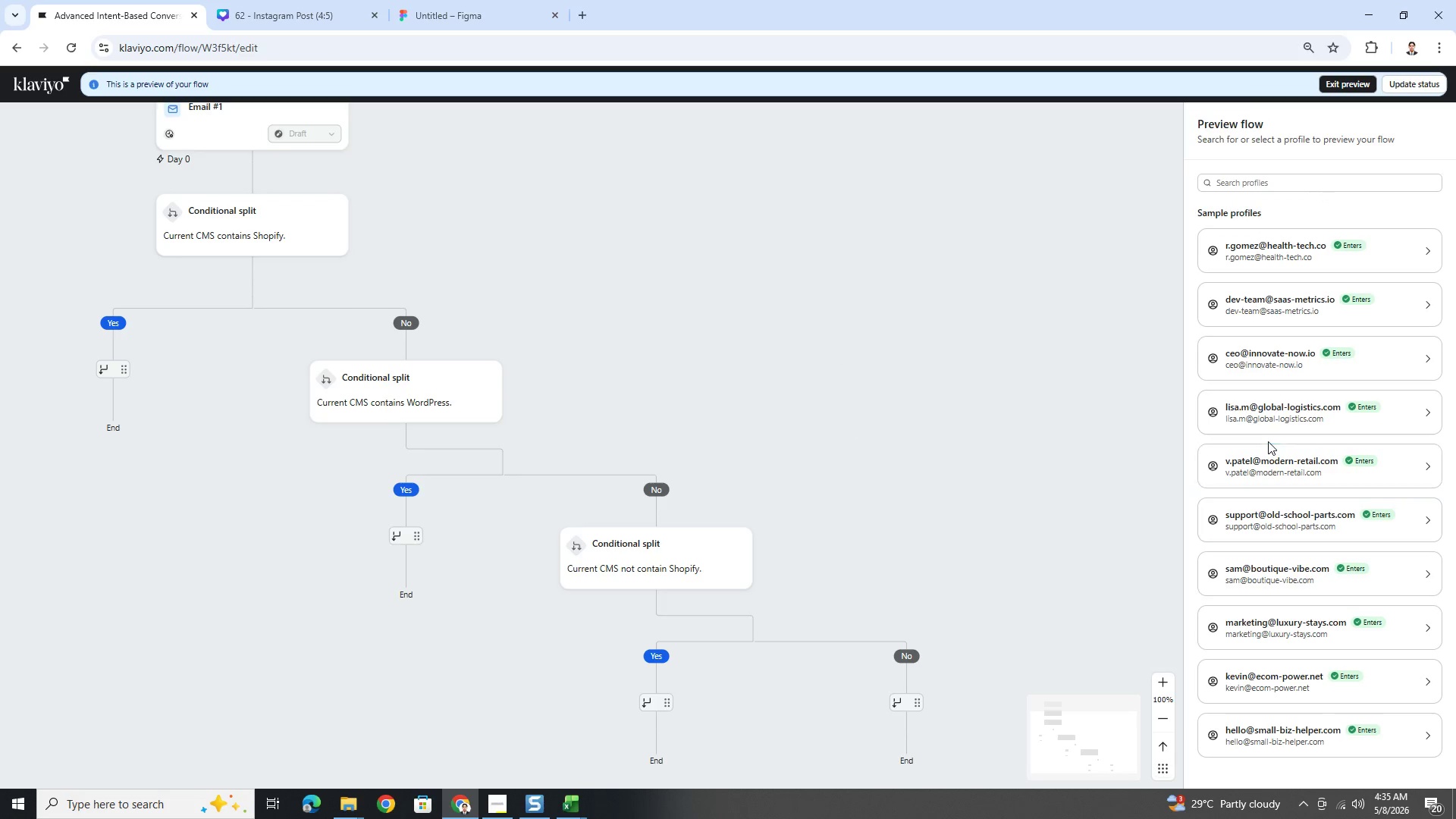 
left_click([1282, 627])
 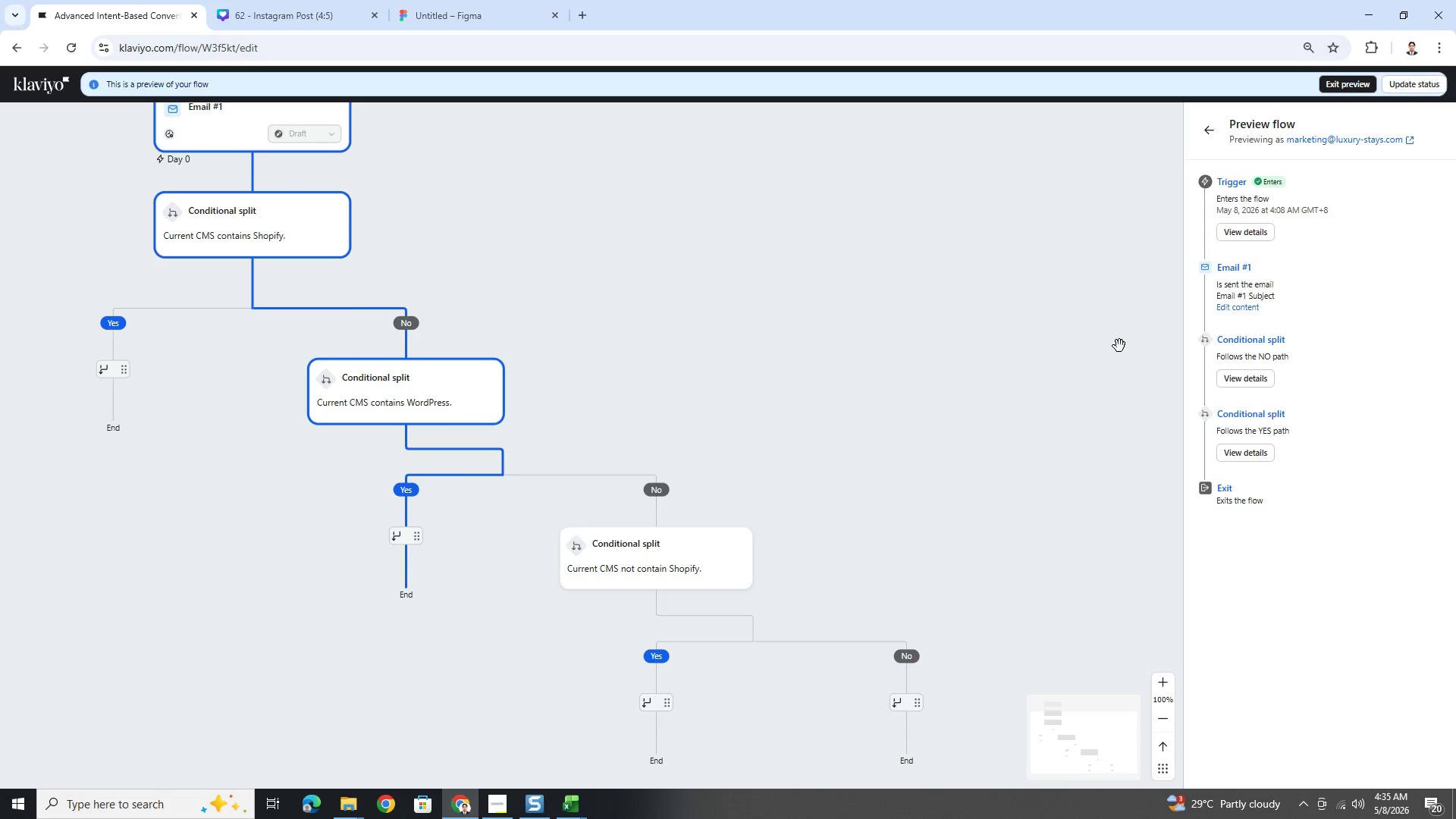 
wait(5.72)
 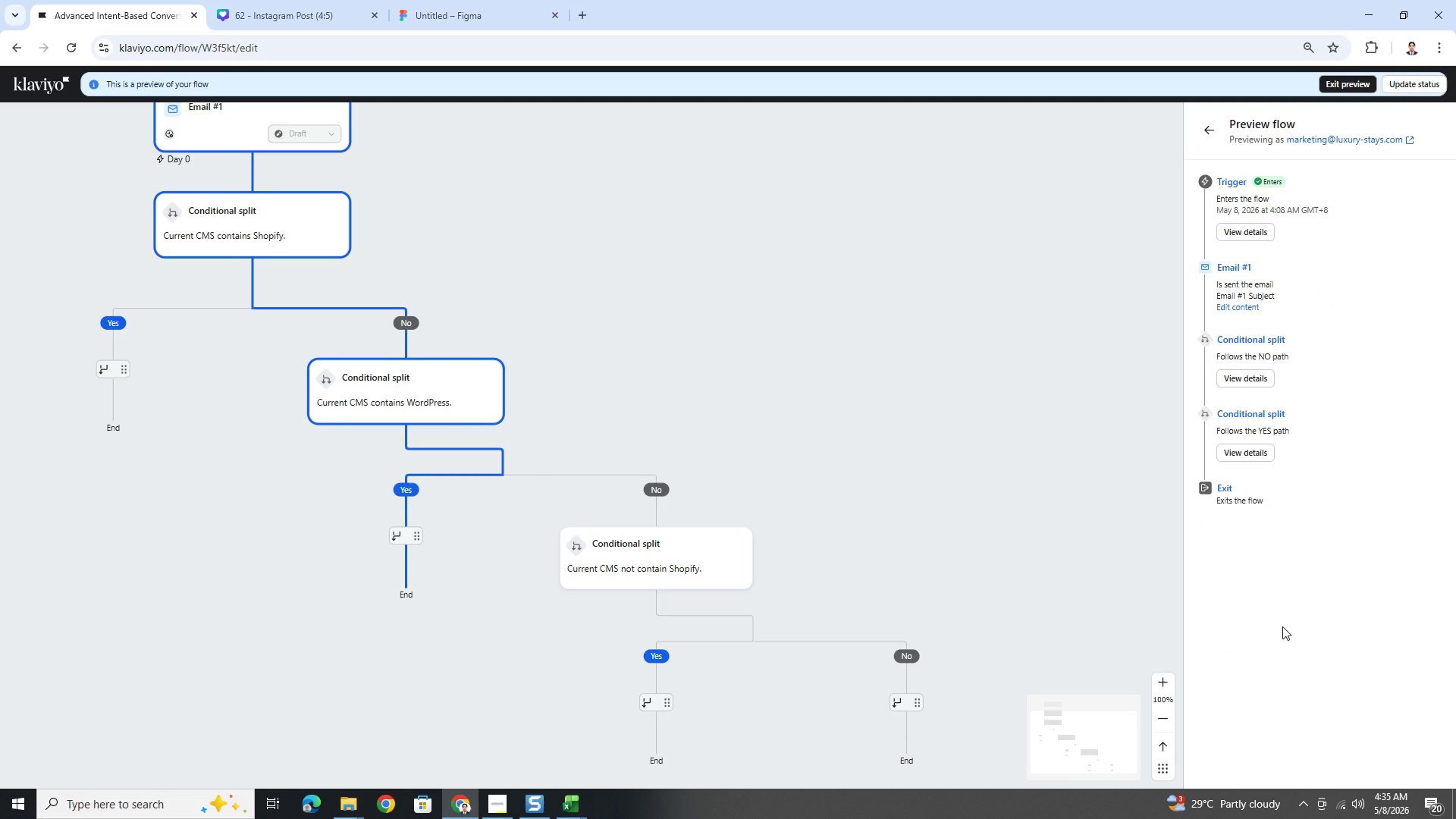 
left_click([1208, 127])
 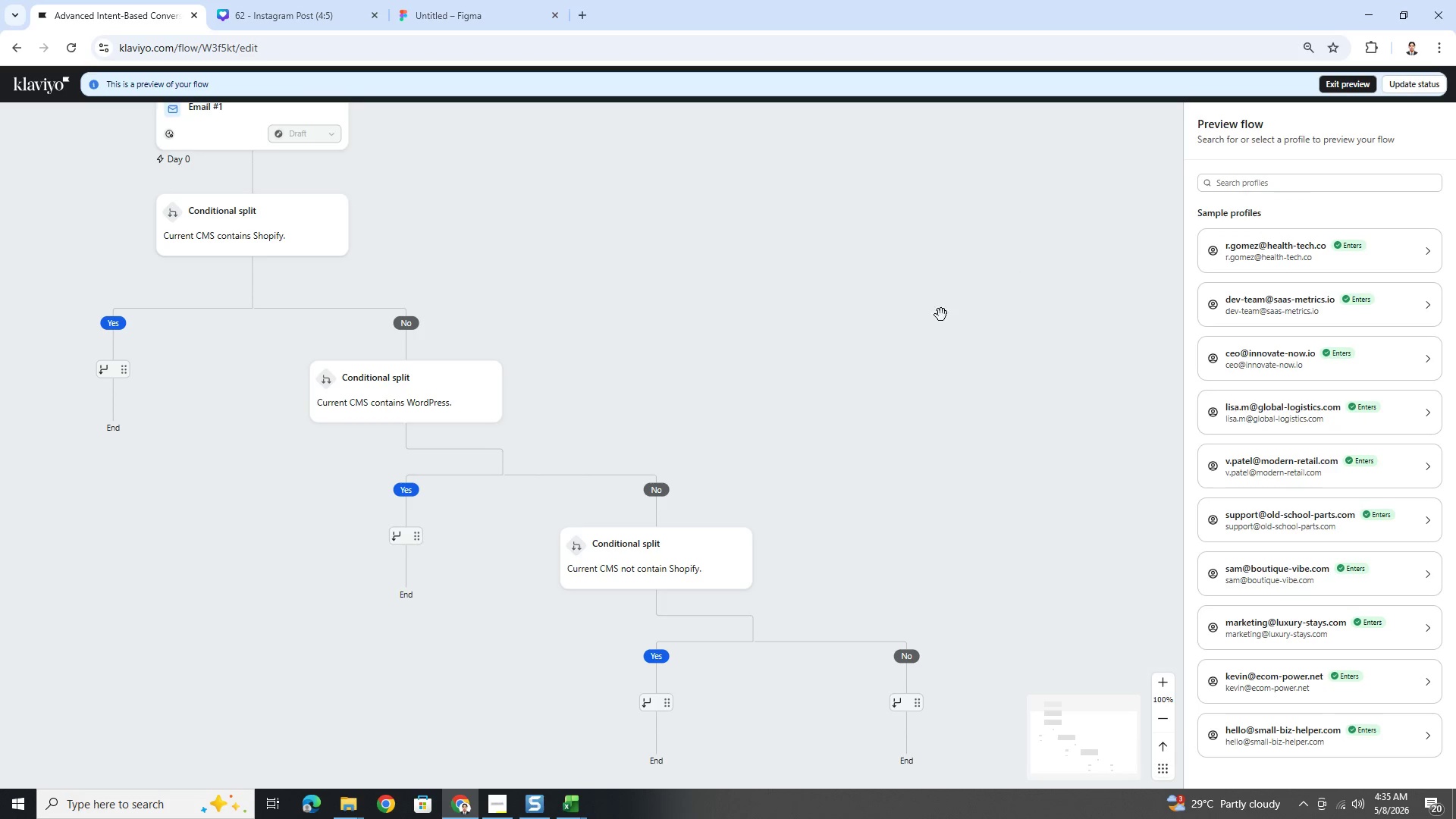 
left_click_drag(start_coordinate=[903, 332], to_coordinate=[1013, 321])
 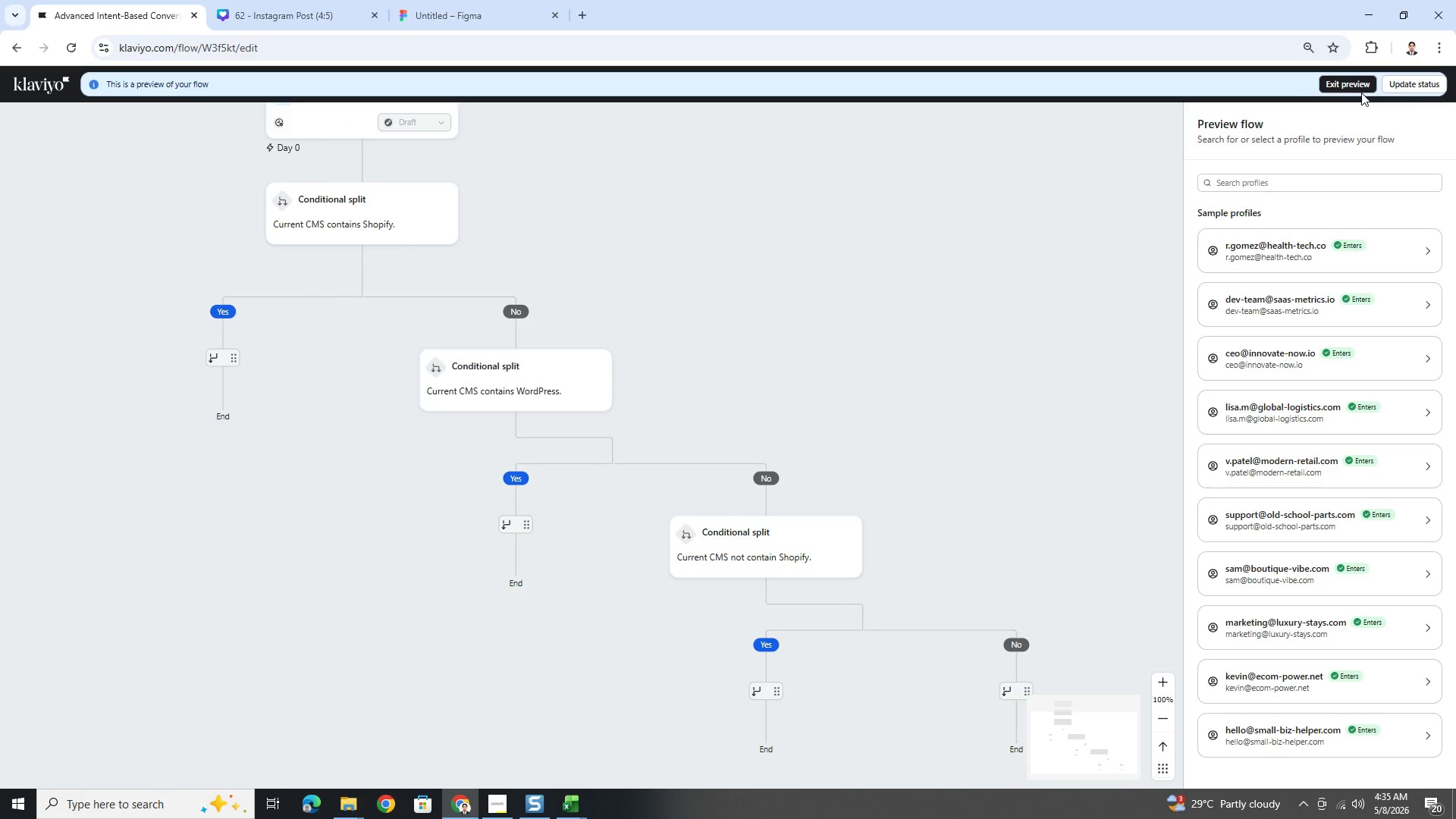 
left_click([1345, 86])
 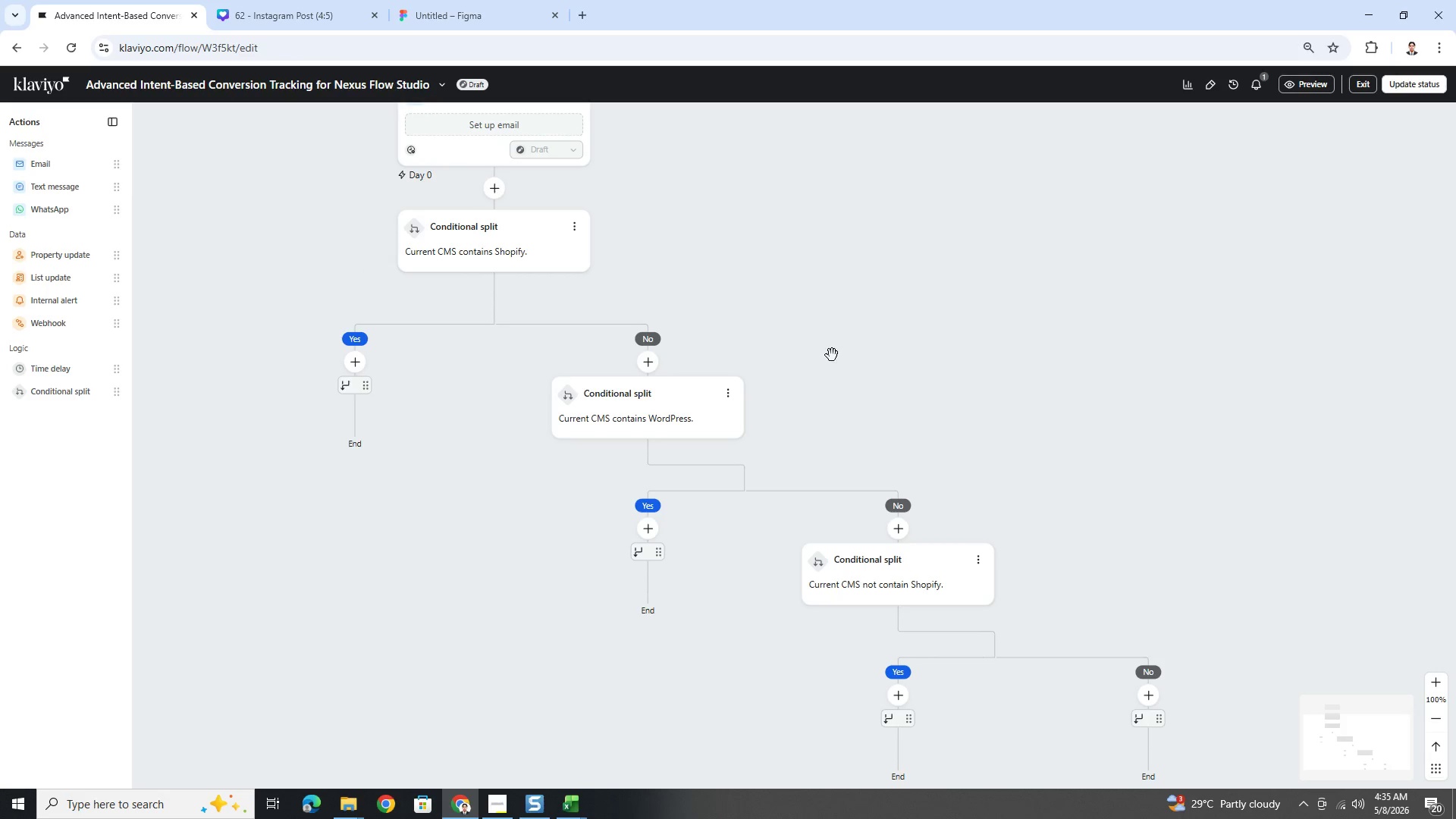 
left_click_drag(start_coordinate=[862, 328], to_coordinate=[978, 376])
 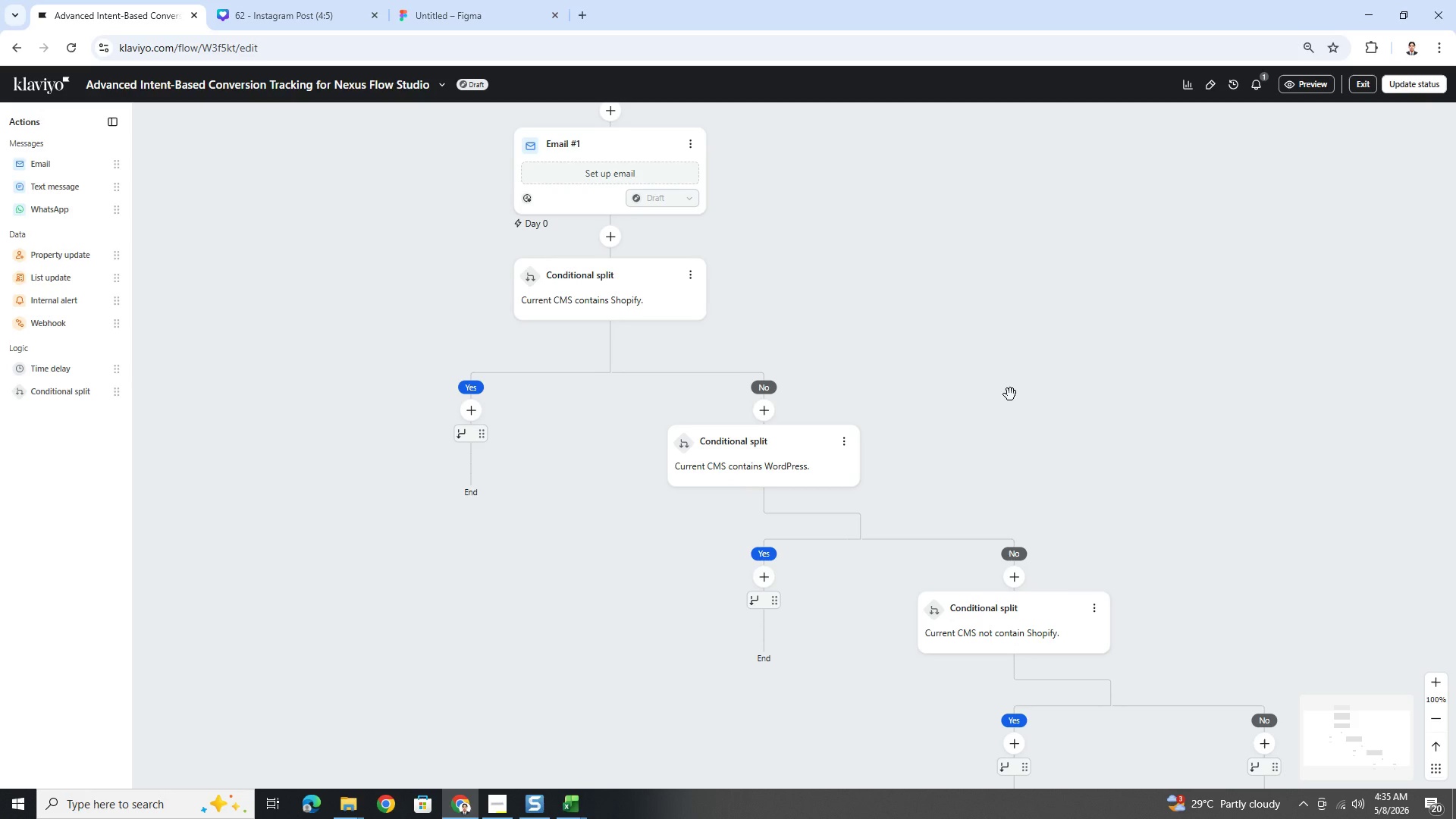 
wait(6.41)
 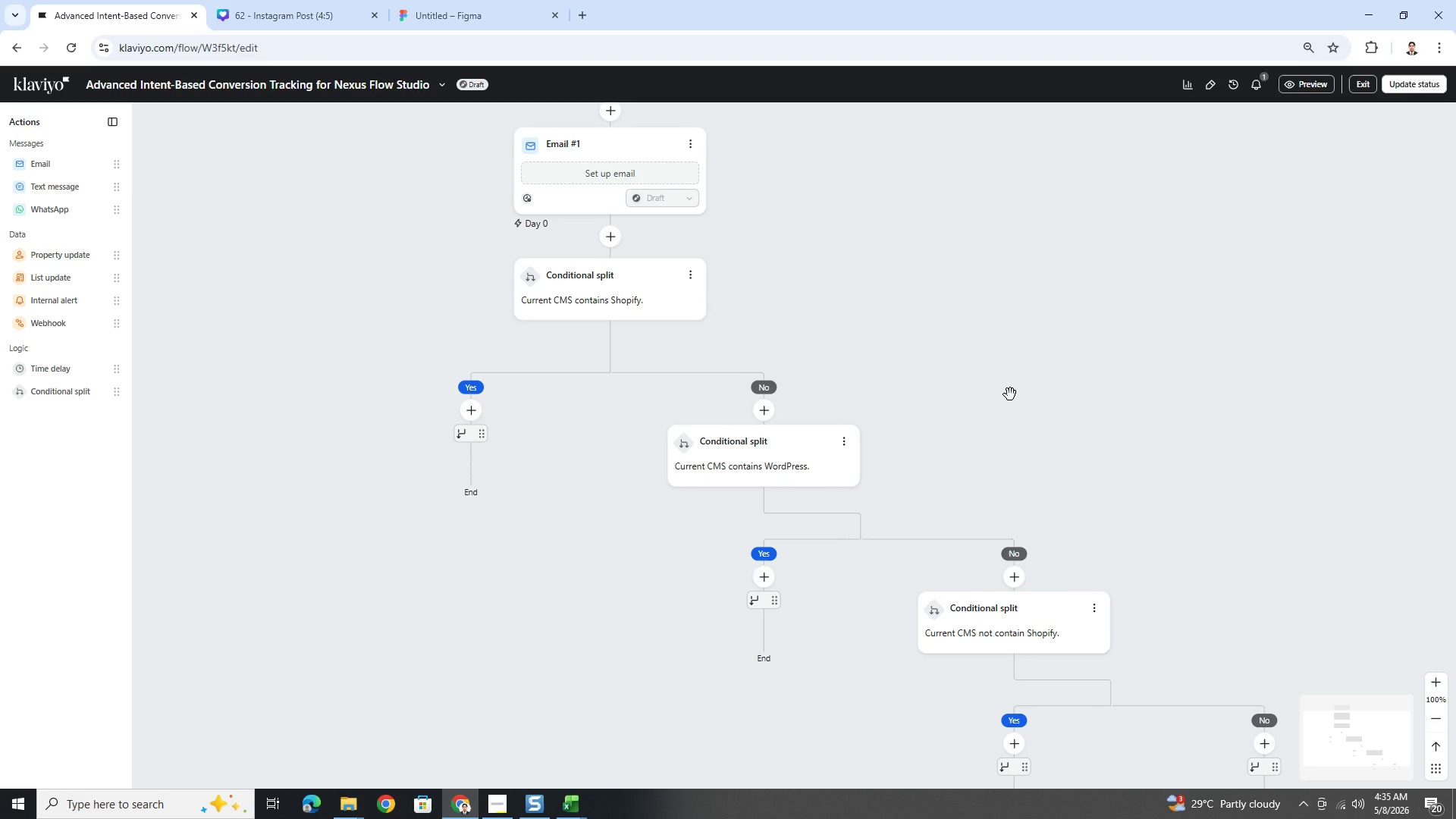 
left_click_drag(start_coordinate=[1009, 397], to_coordinate=[920, 293])
 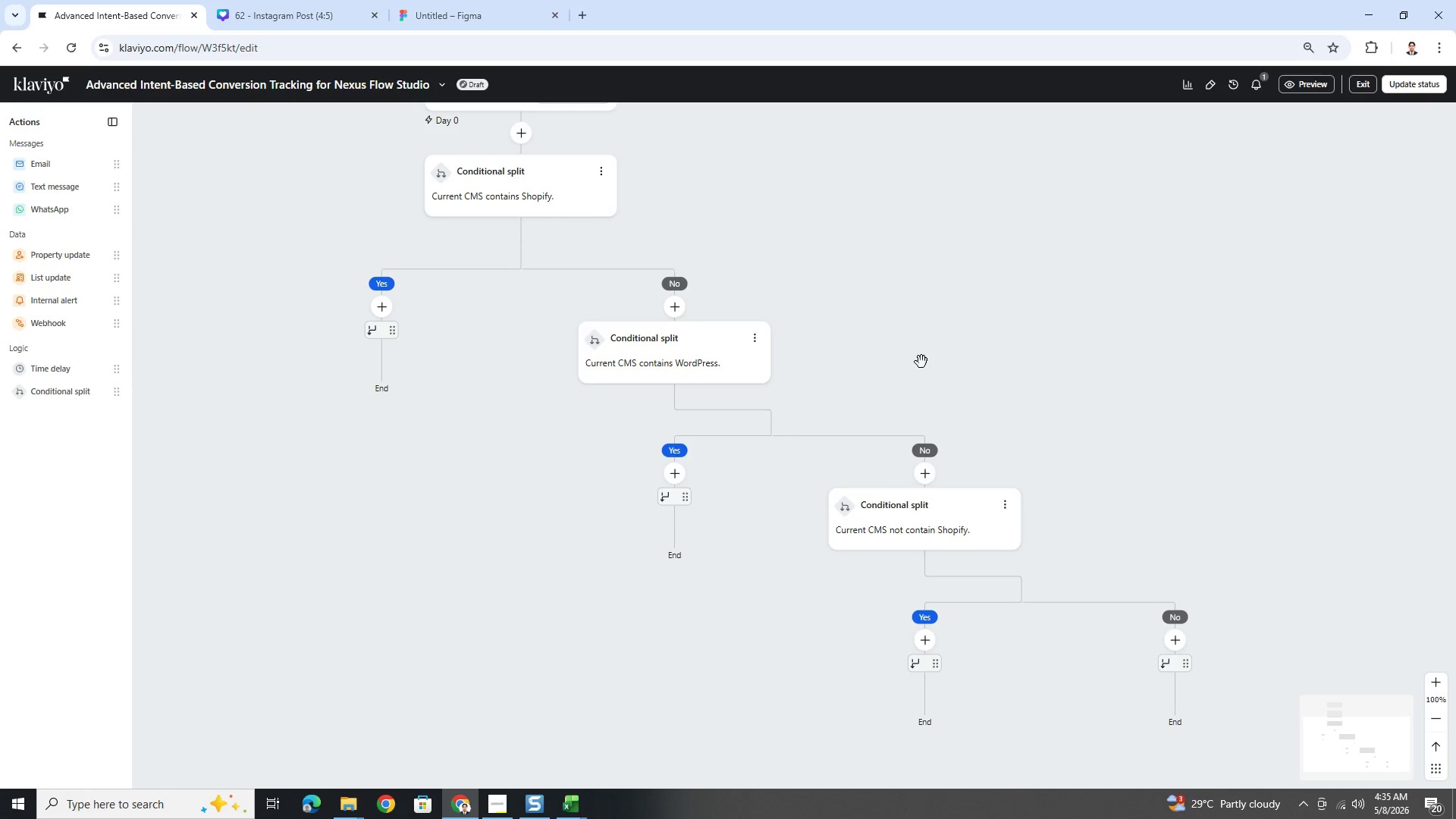 
hold_key(key=ControlLeft, duration=0.48)
scroll: coordinate [923, 362], scroll_direction: down, amount: 3.0
 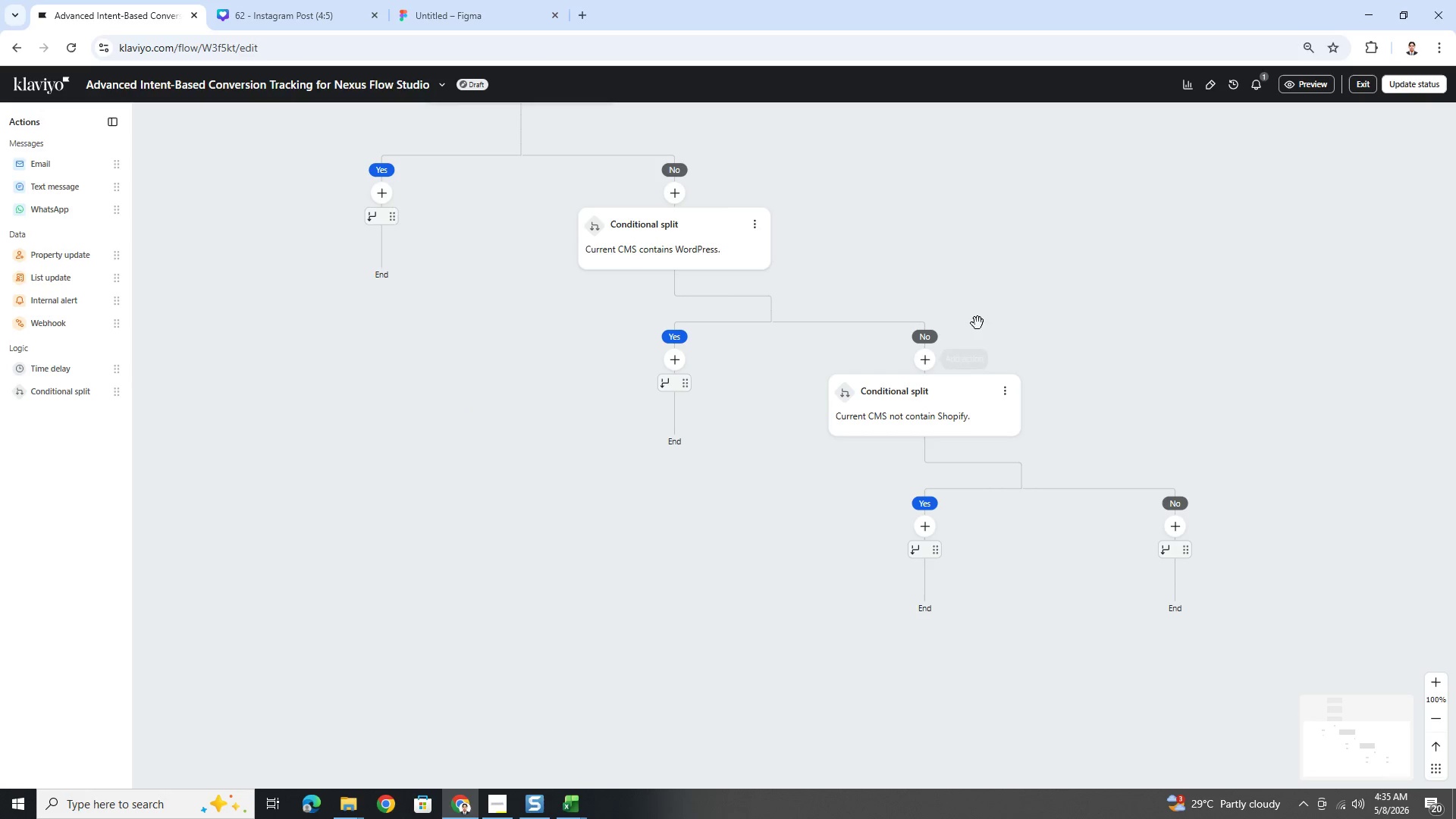 
hold_key(key=ControlLeft, duration=0.44)
hold_key(key=ControlLeft, duration=0.47)
scroll: coordinate [977, 299], scroll_direction: down, amount: 2.0
 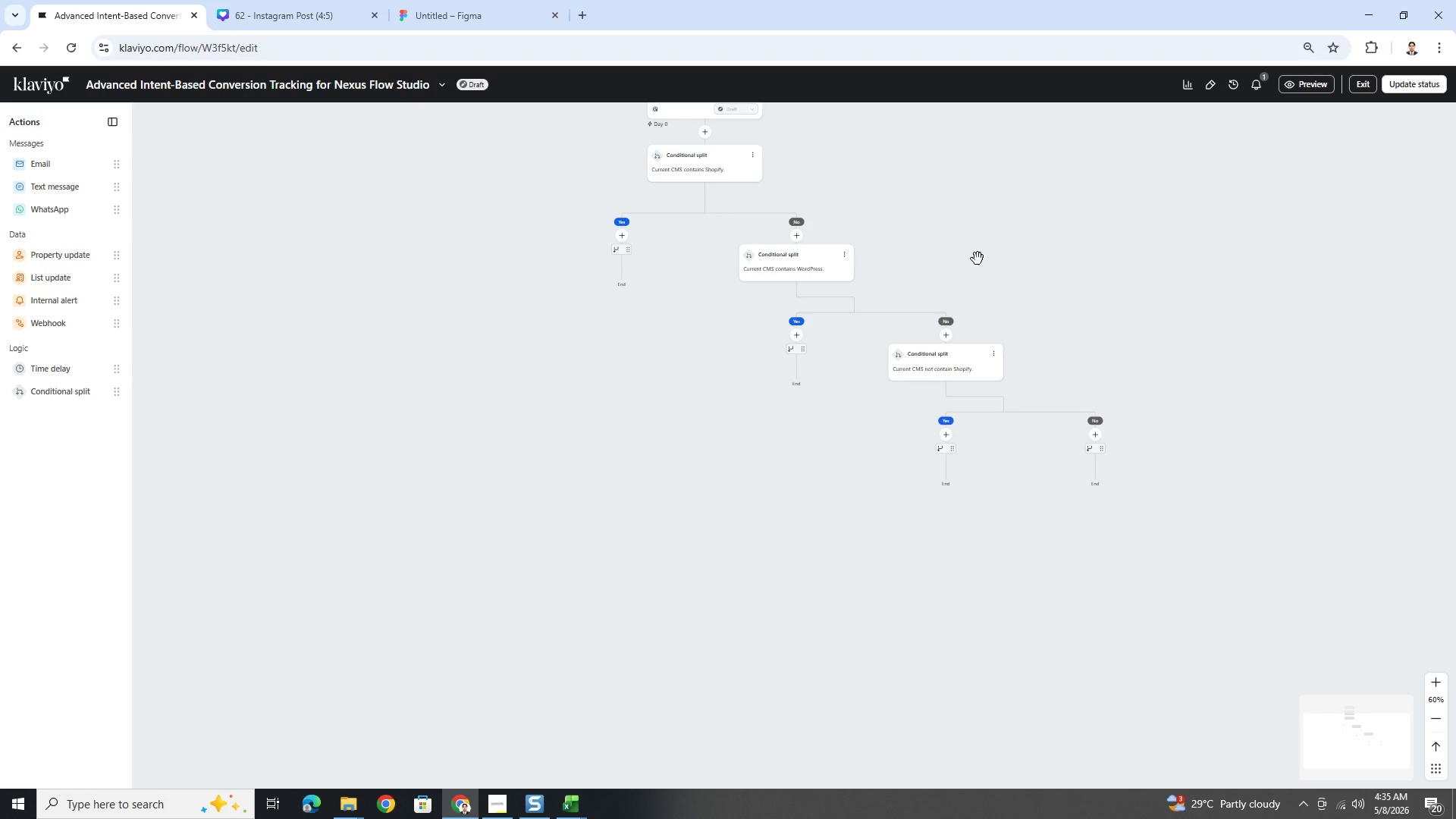 
left_click_drag(start_coordinate=[977, 246], to_coordinate=[923, 396])
 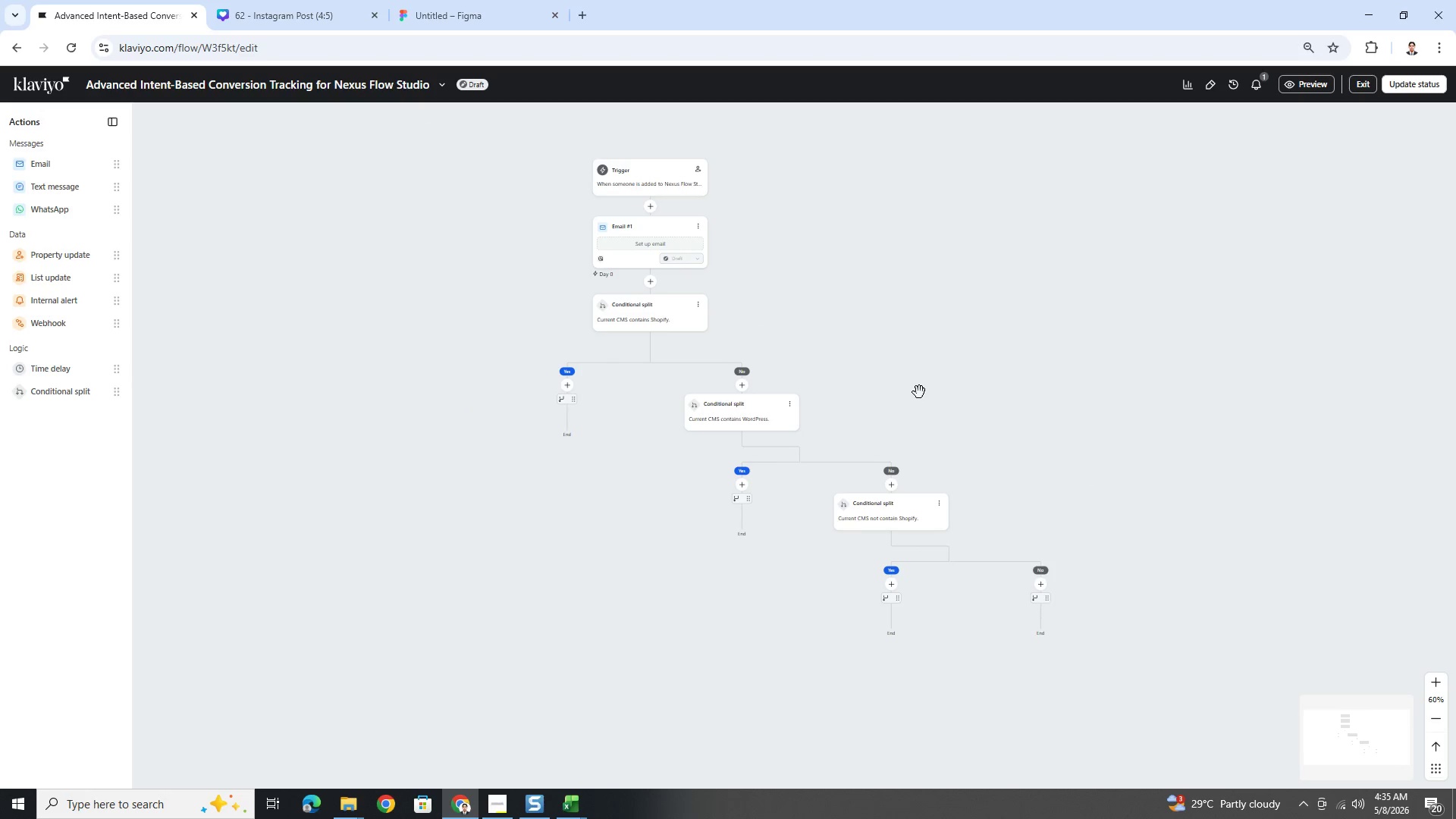 
hold_key(key=ControlLeft, duration=0.36)
scroll: coordinate [912, 365], scroll_direction: up, amount: 1.0
 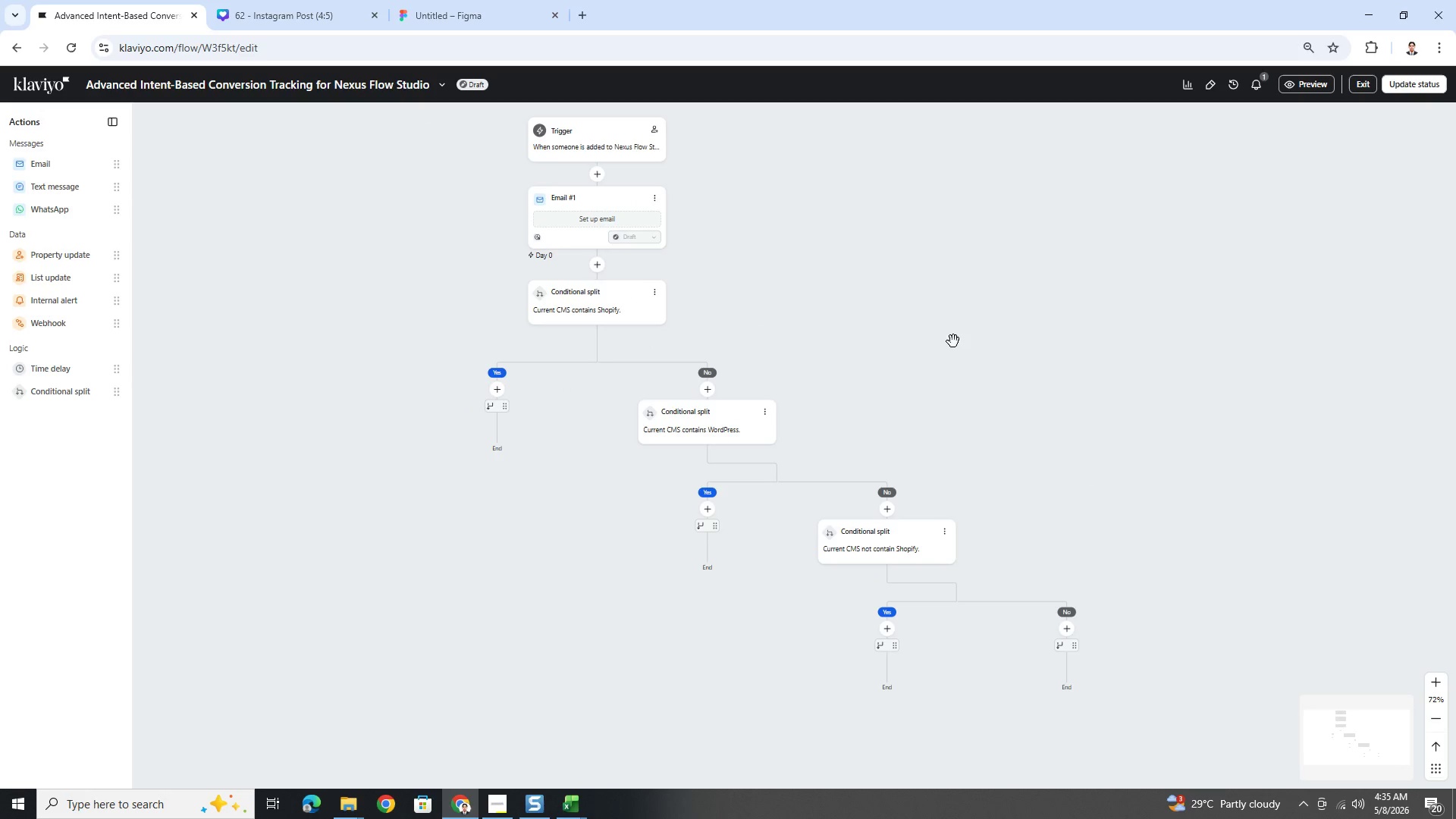 
left_click([953, 341])
 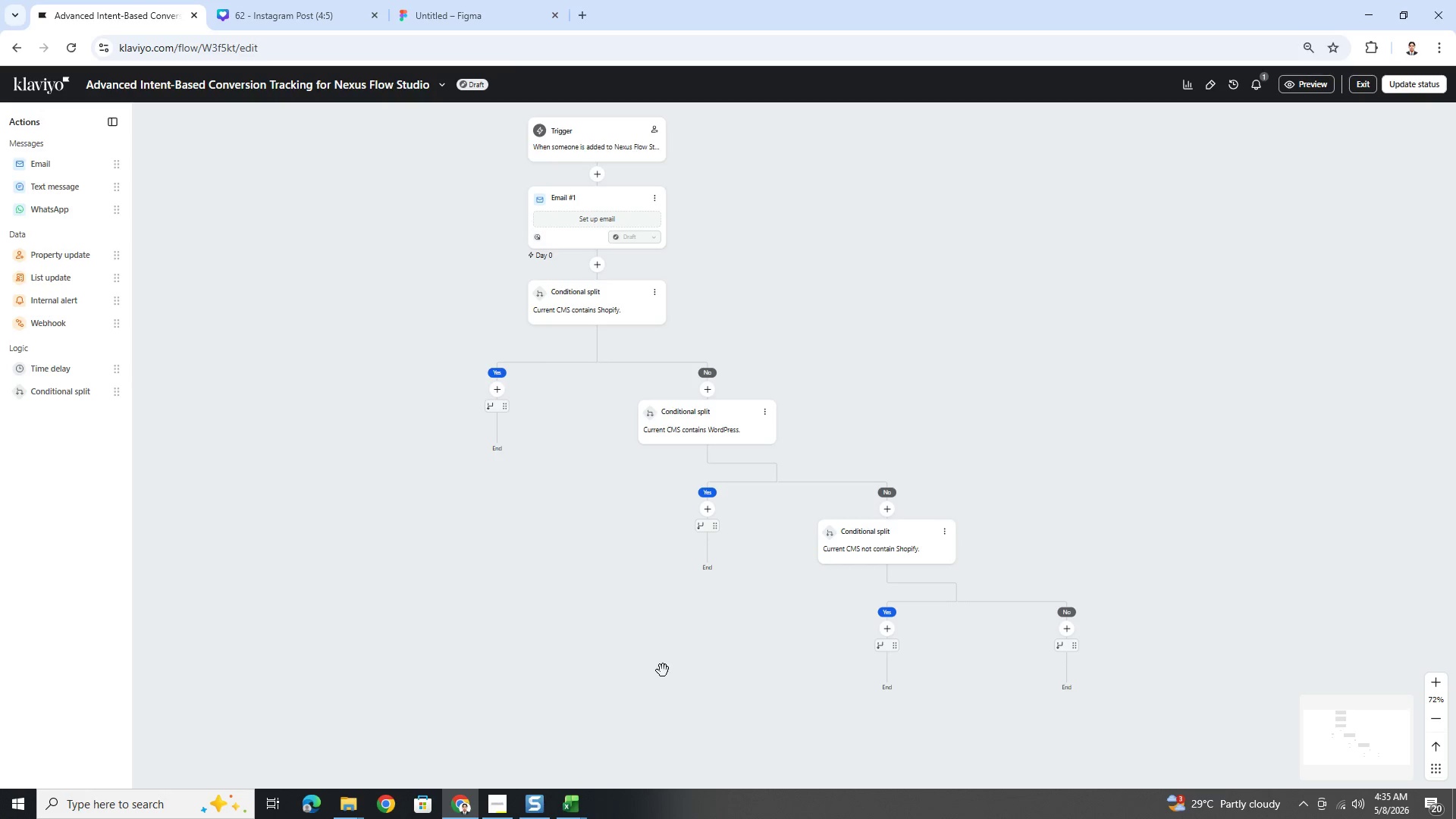 
wait(5.34)
 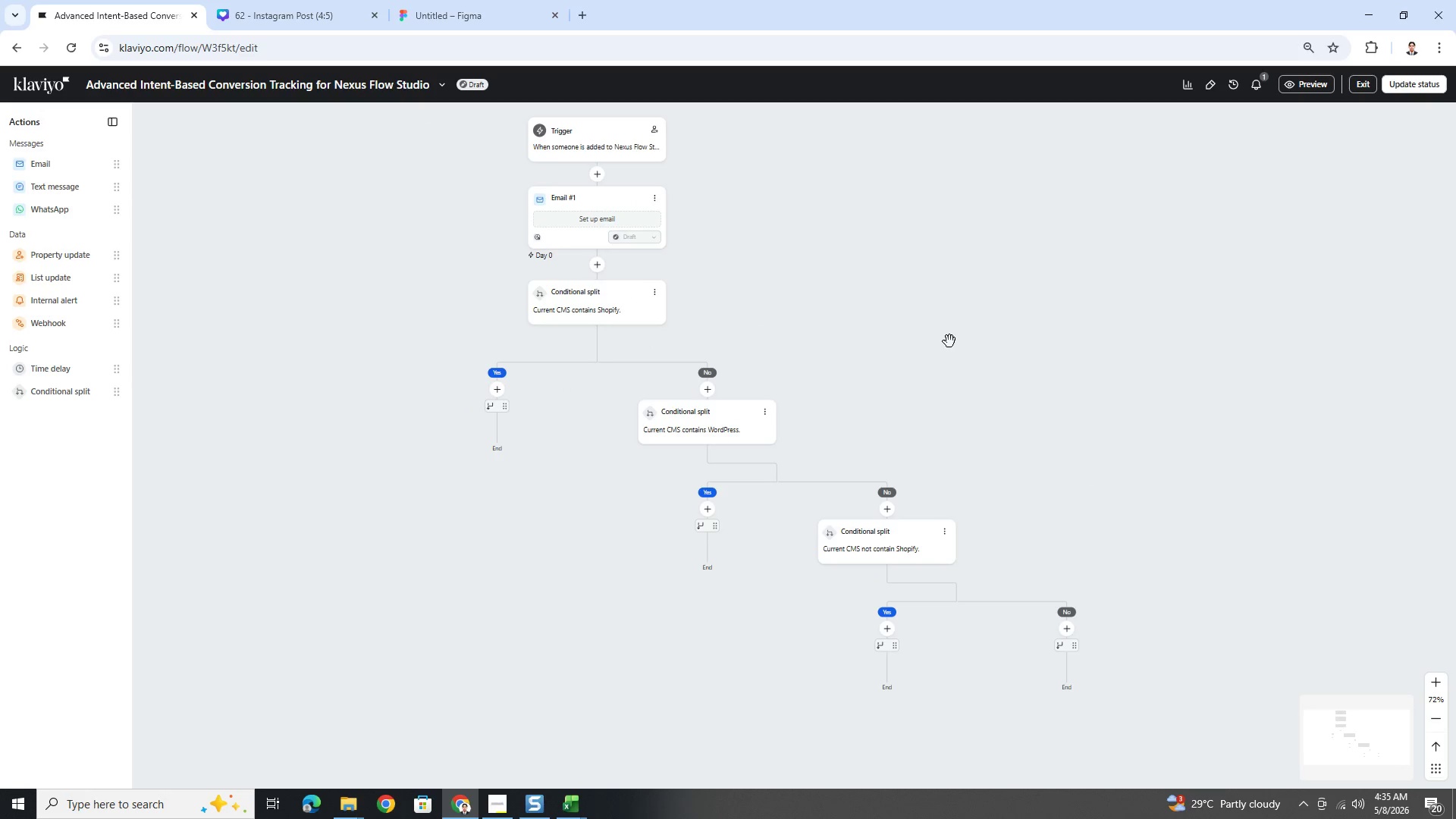 
left_click([502, 807])